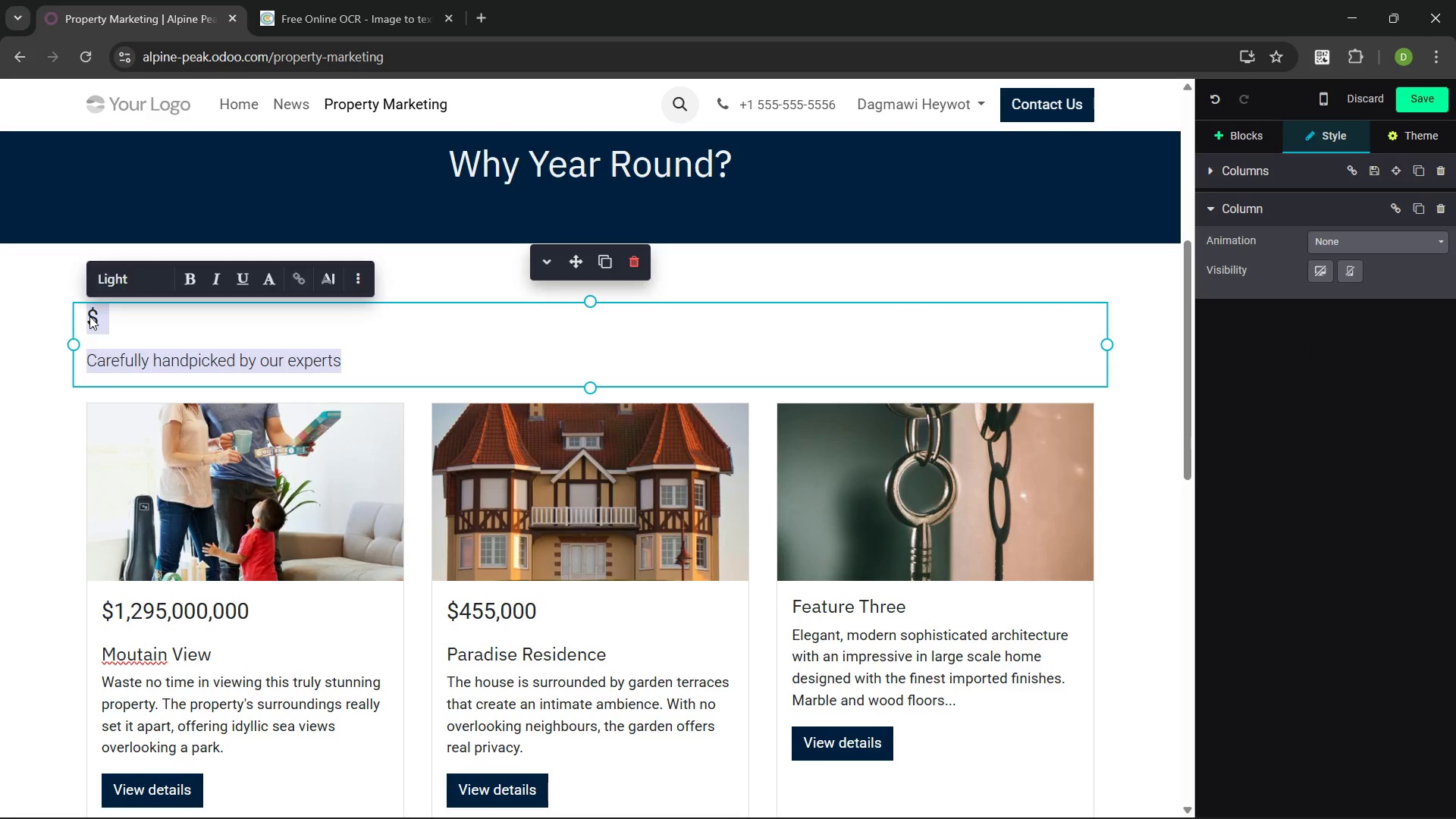 
key(Backspace)
 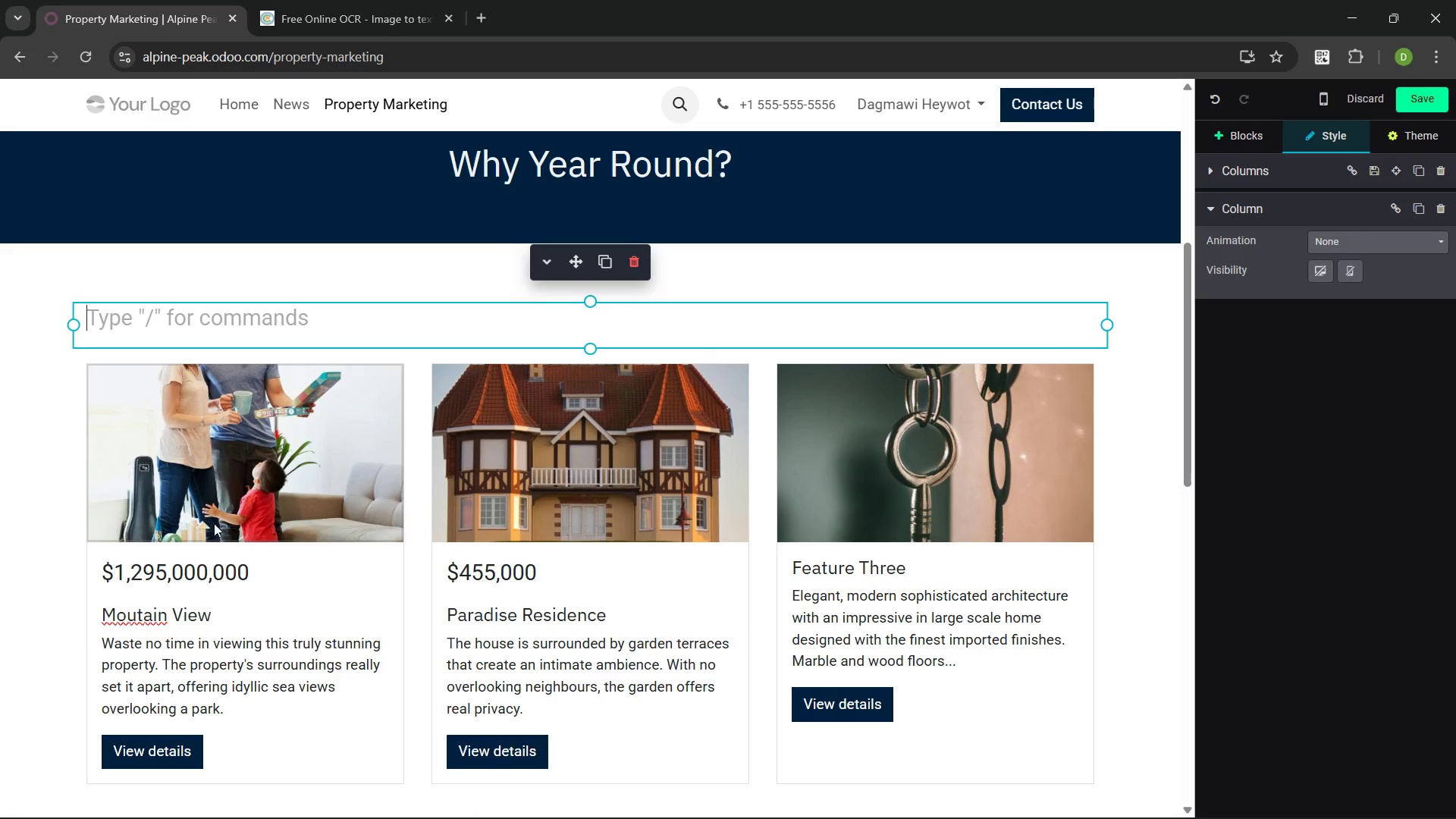 
left_click([216, 568])
 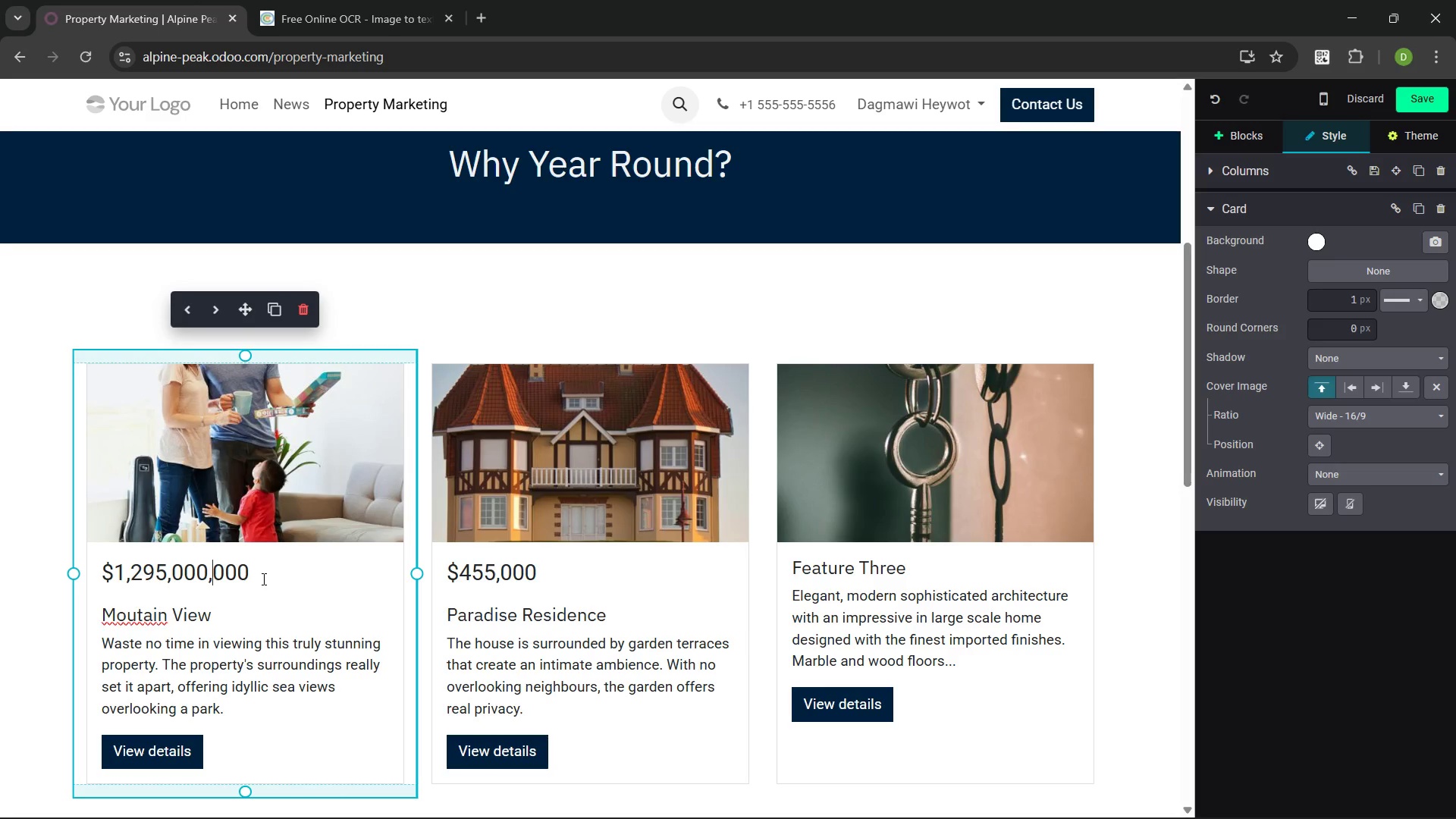 
left_click_drag(start_coordinate=[259, 579], to_coordinate=[106, 583])
 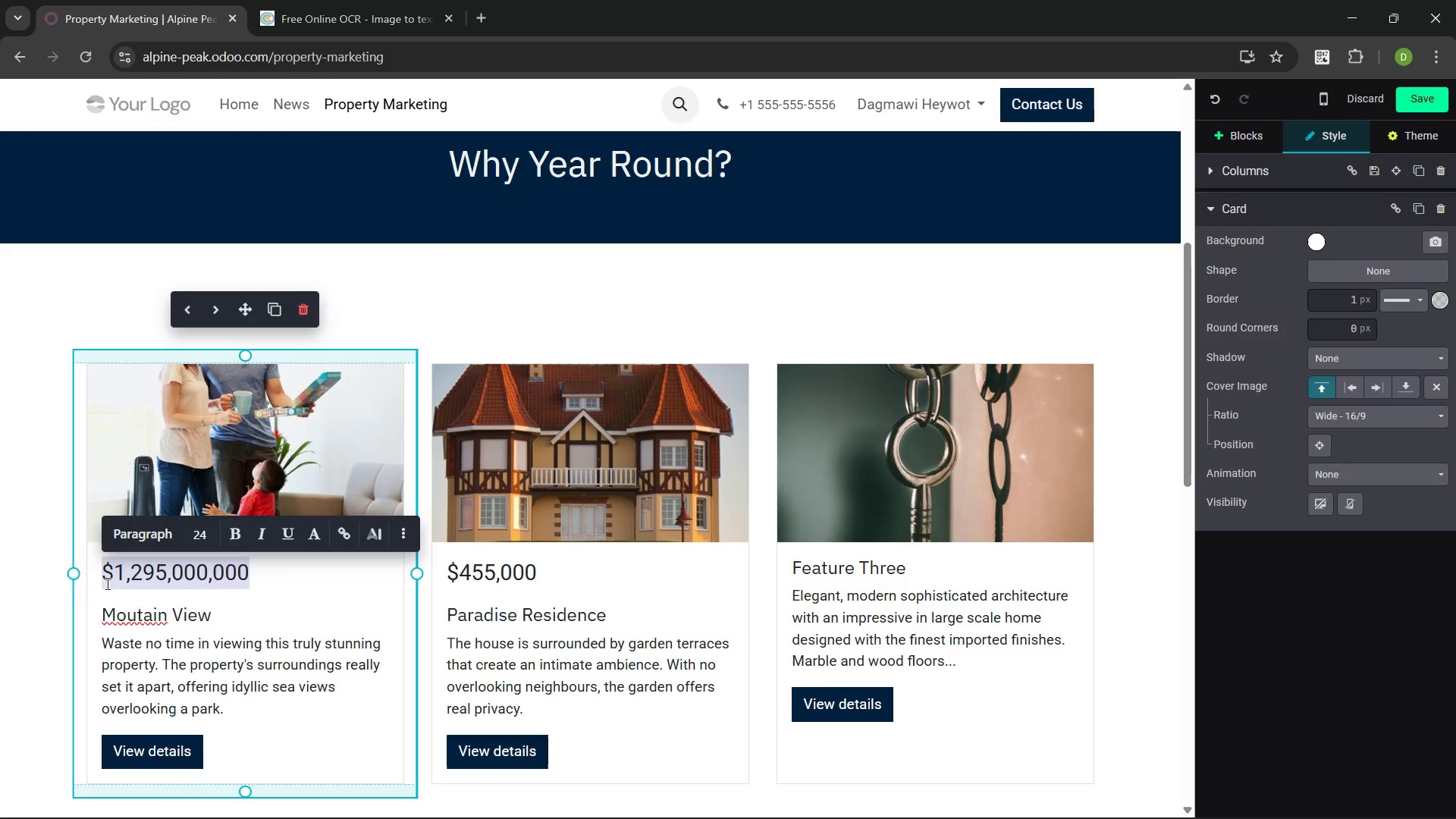 
key(Backspace)
 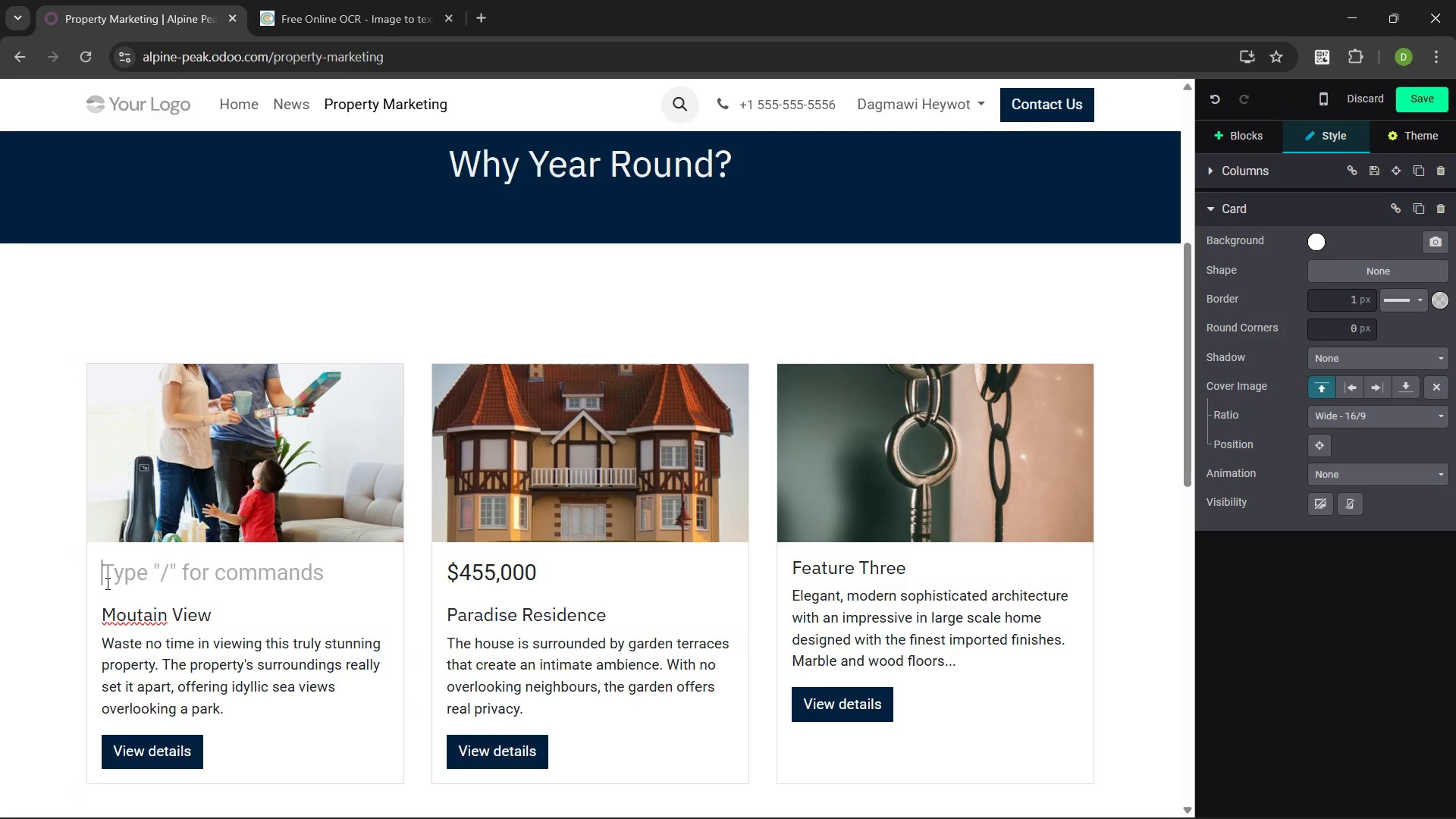 
key(ArrowDown)
 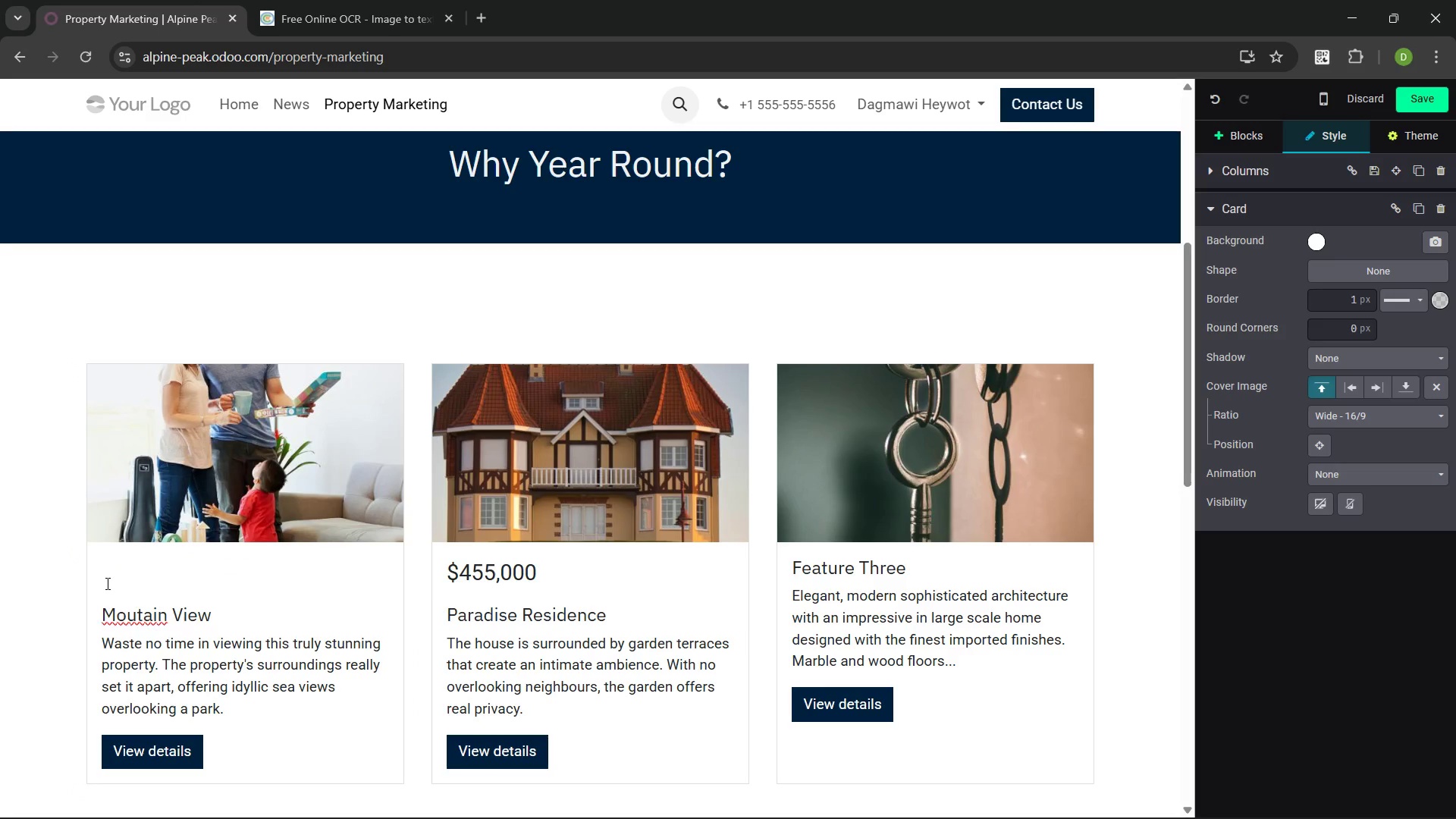 
key(Backspace)
 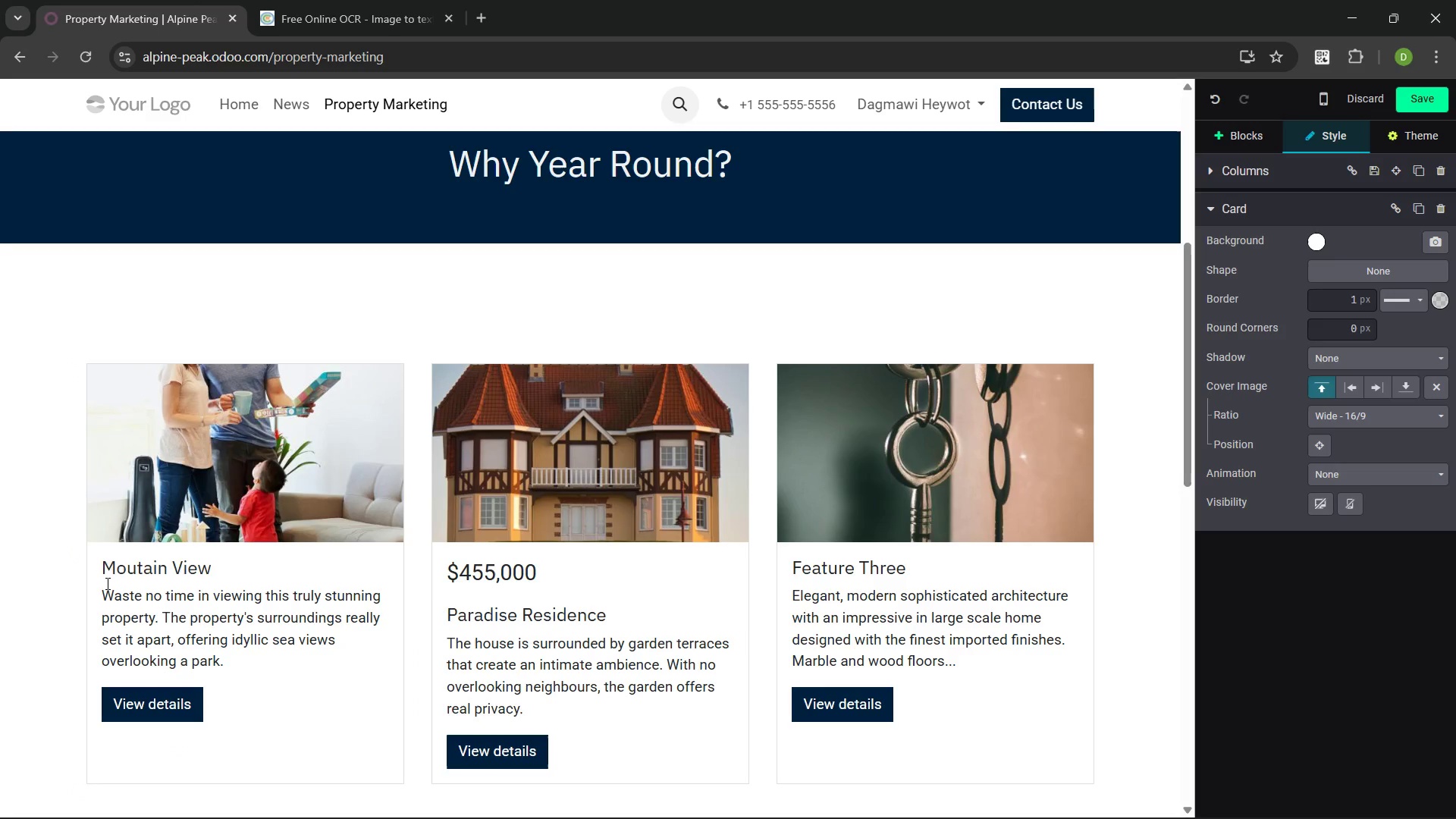 
key(Control+ArrowRight)
 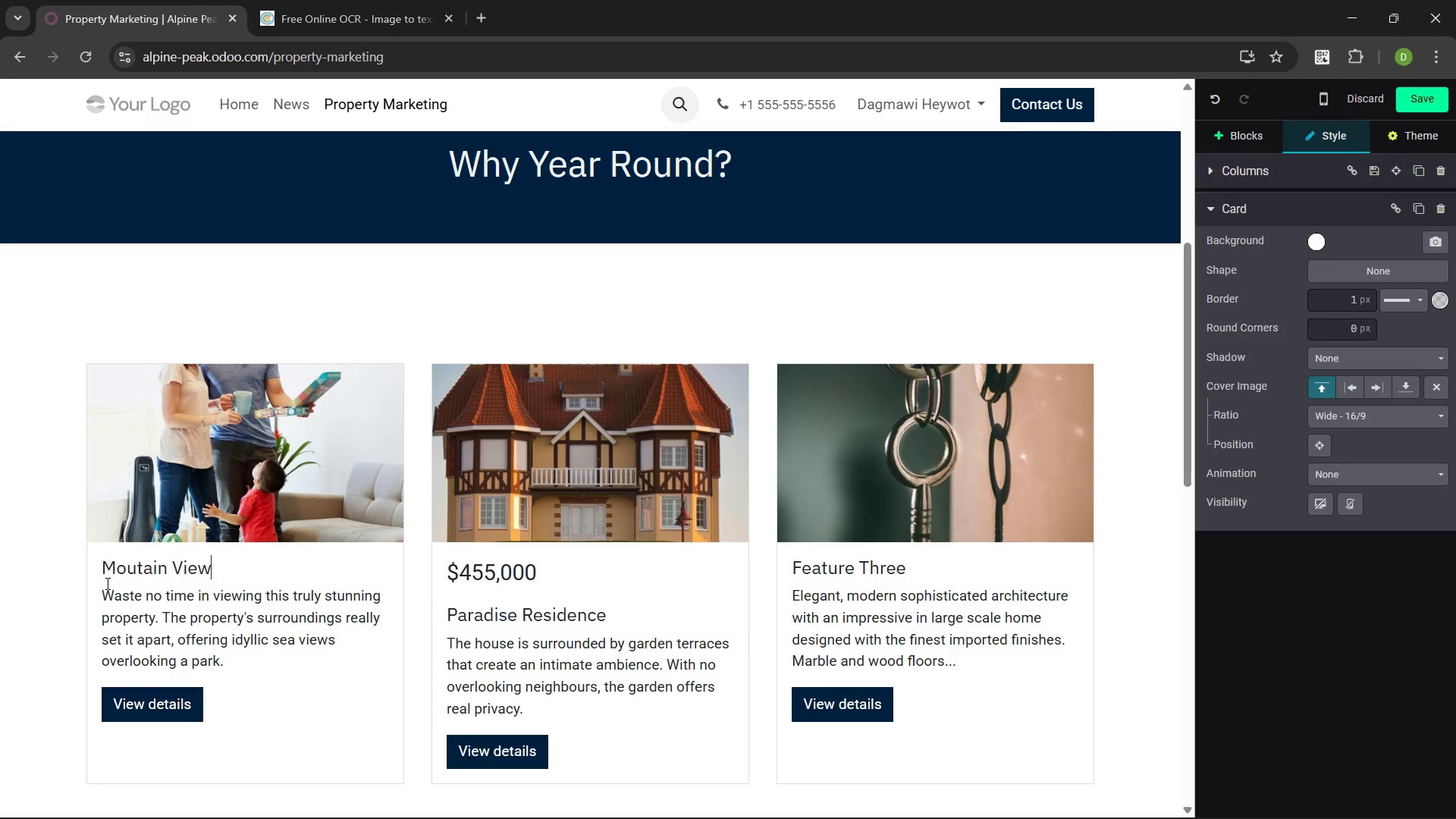 
key(Control+ArrowRight)
 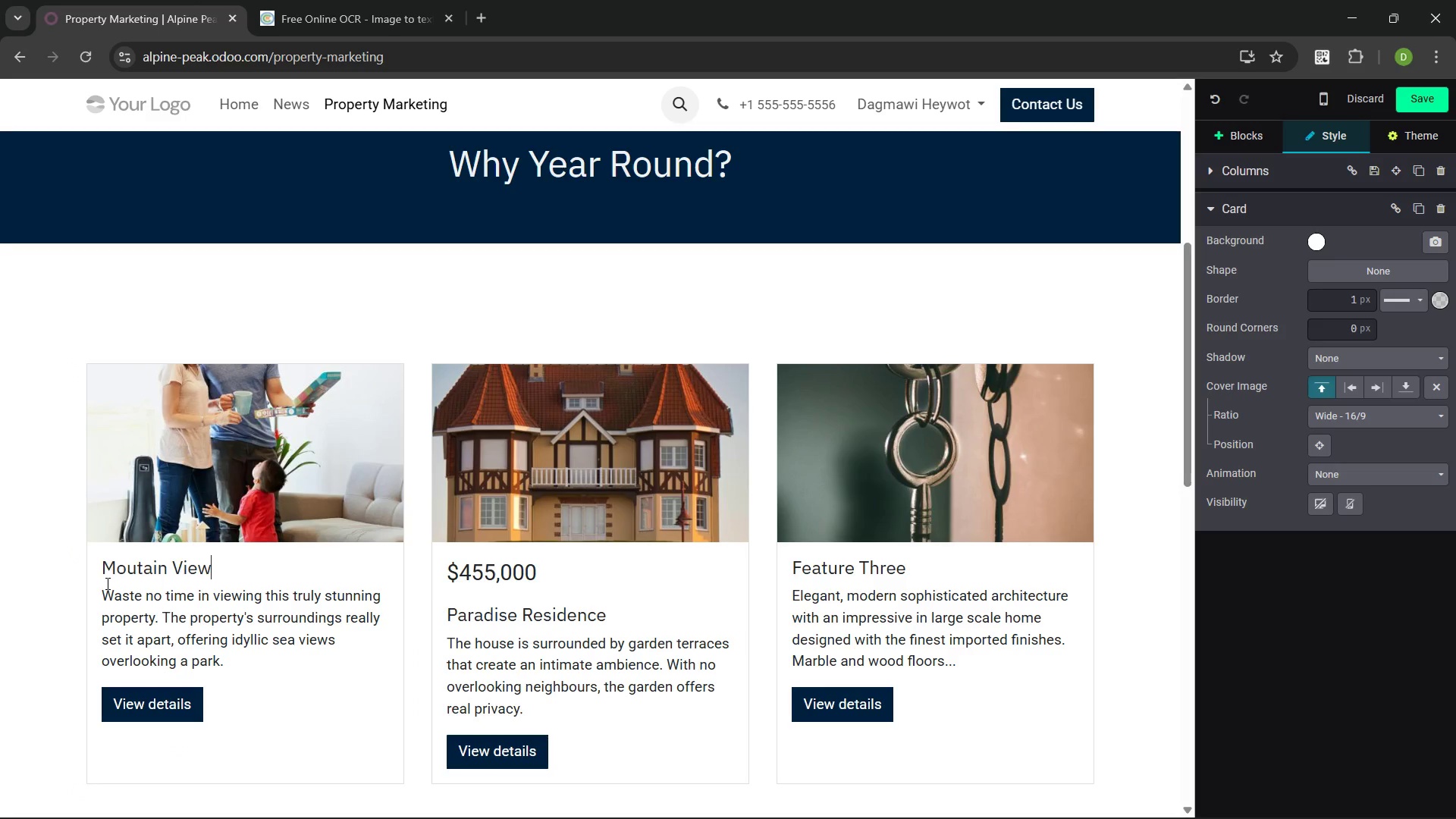 
key(Control+Backspace)
 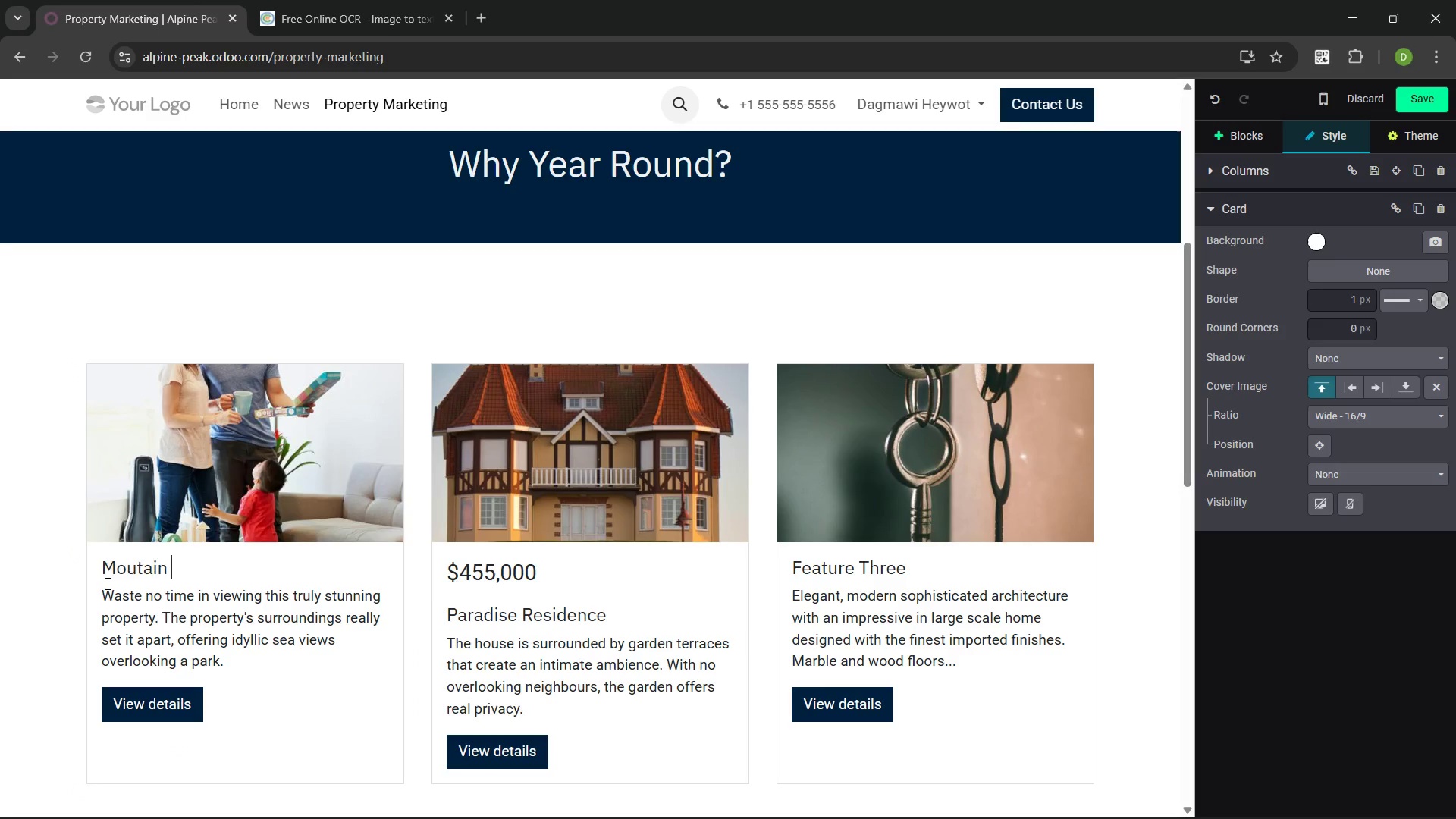 
key(Control+Backspace)
 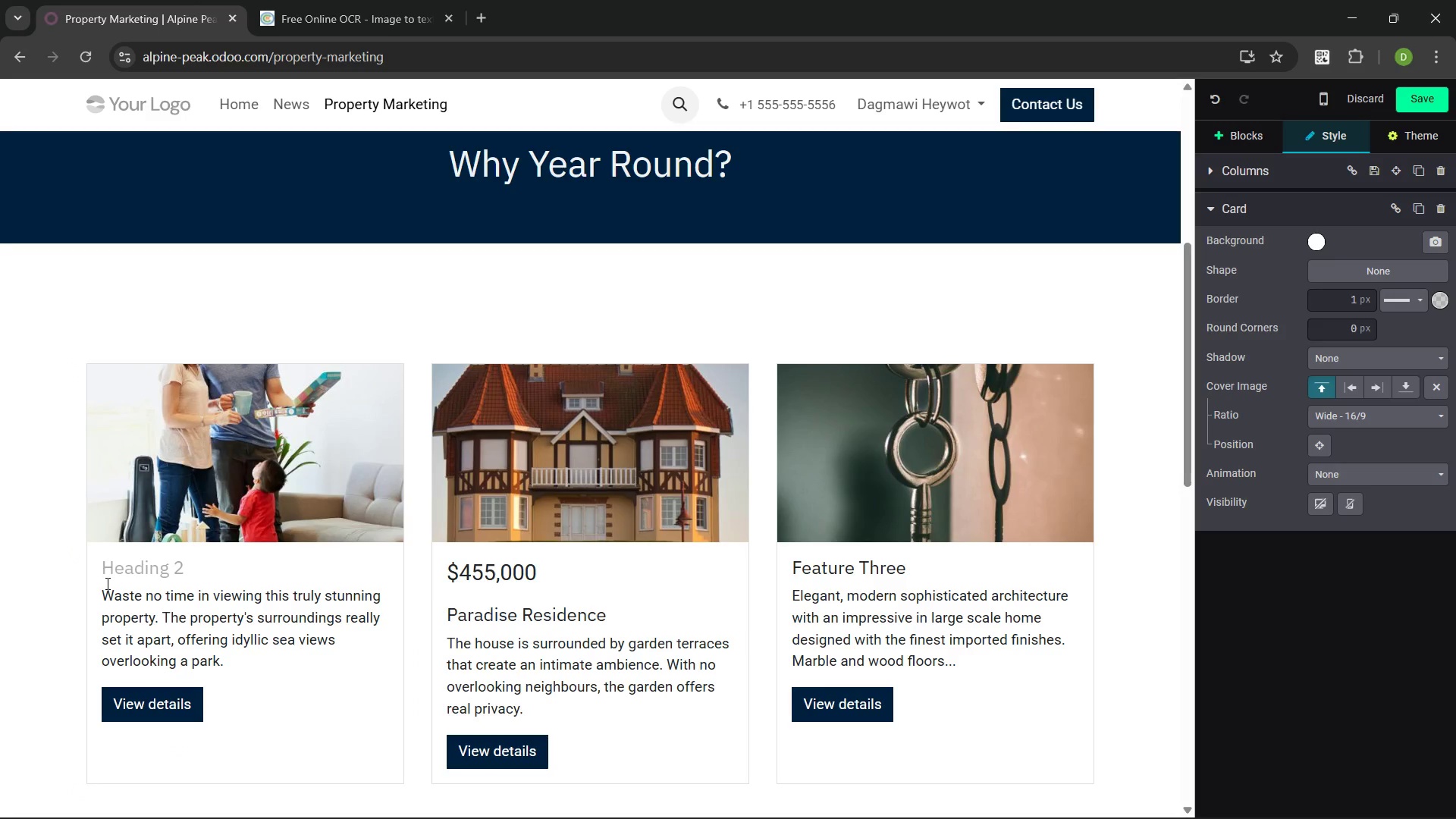 
type(Mountain Biking )
 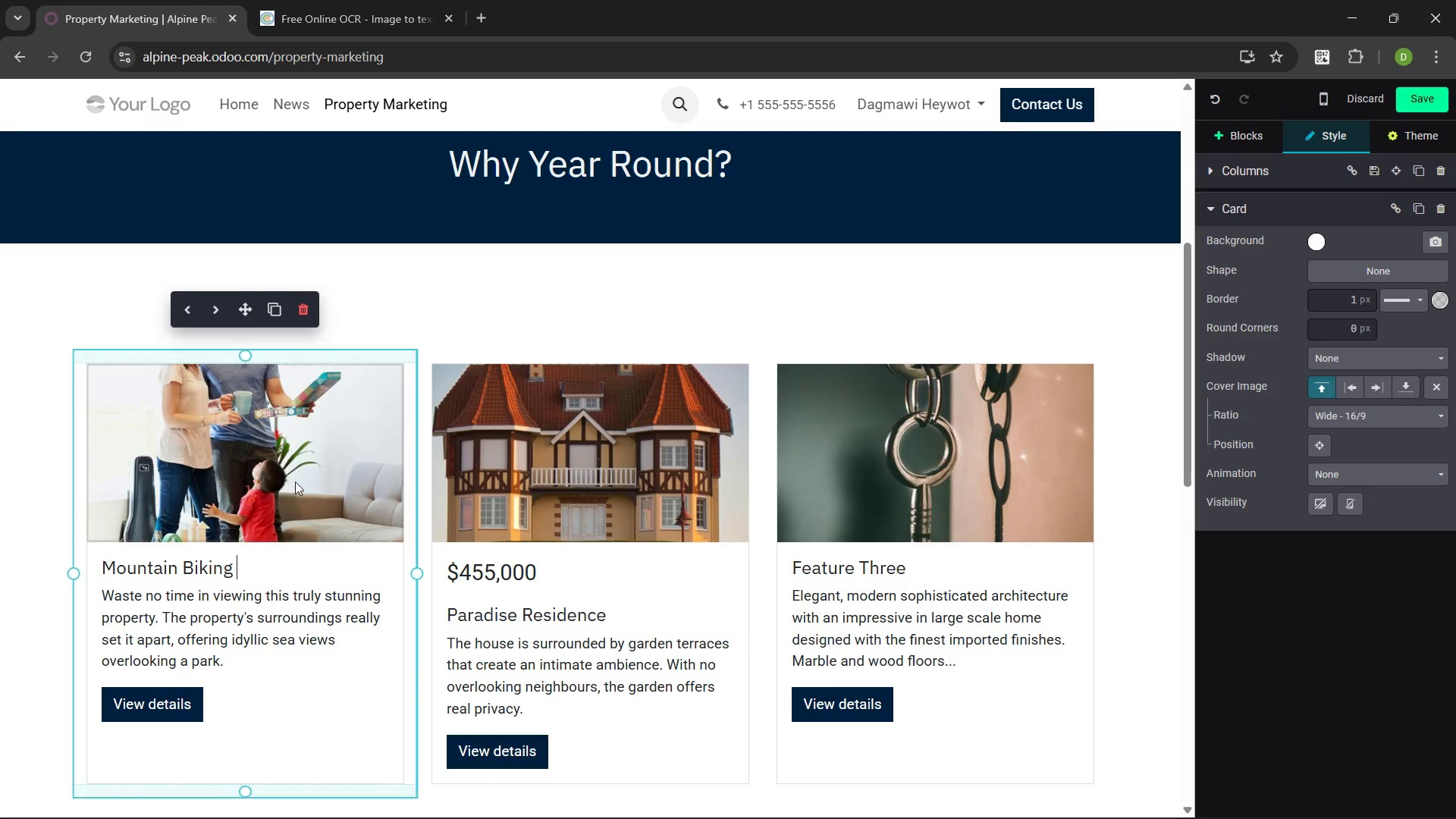 
left_click([300, 441])
 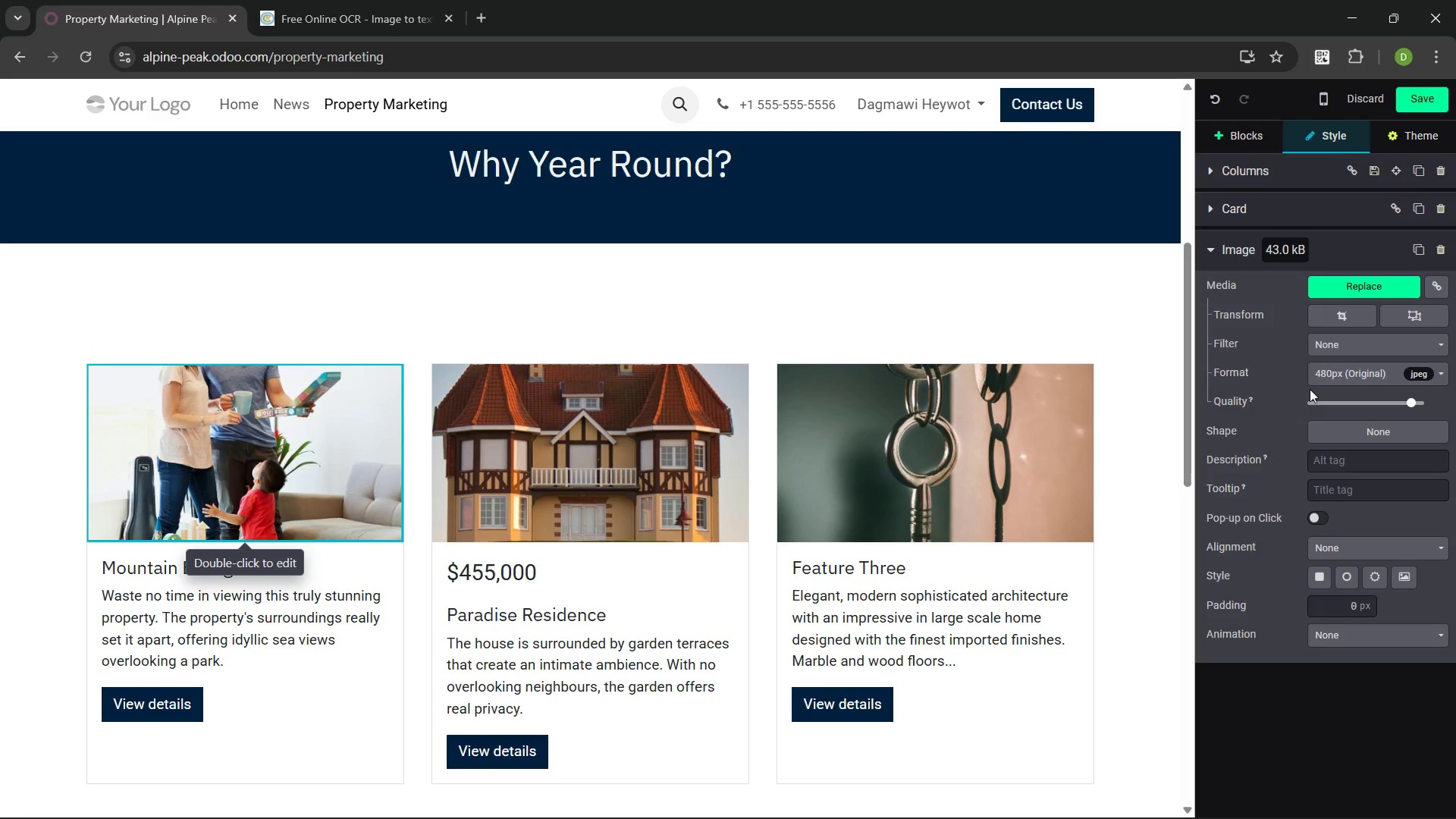 
left_click([1342, 293])
 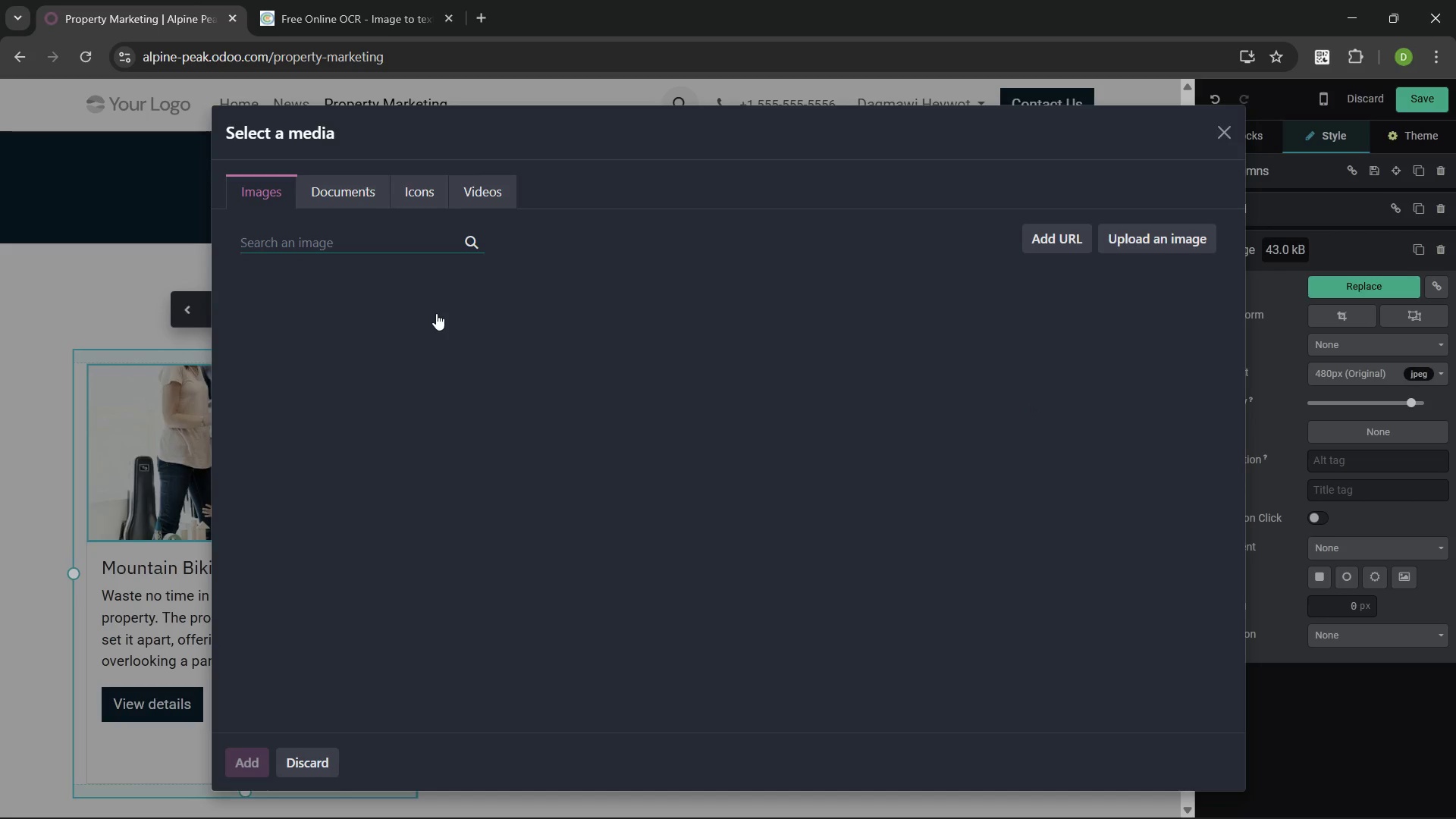 
type(mountain biking)
 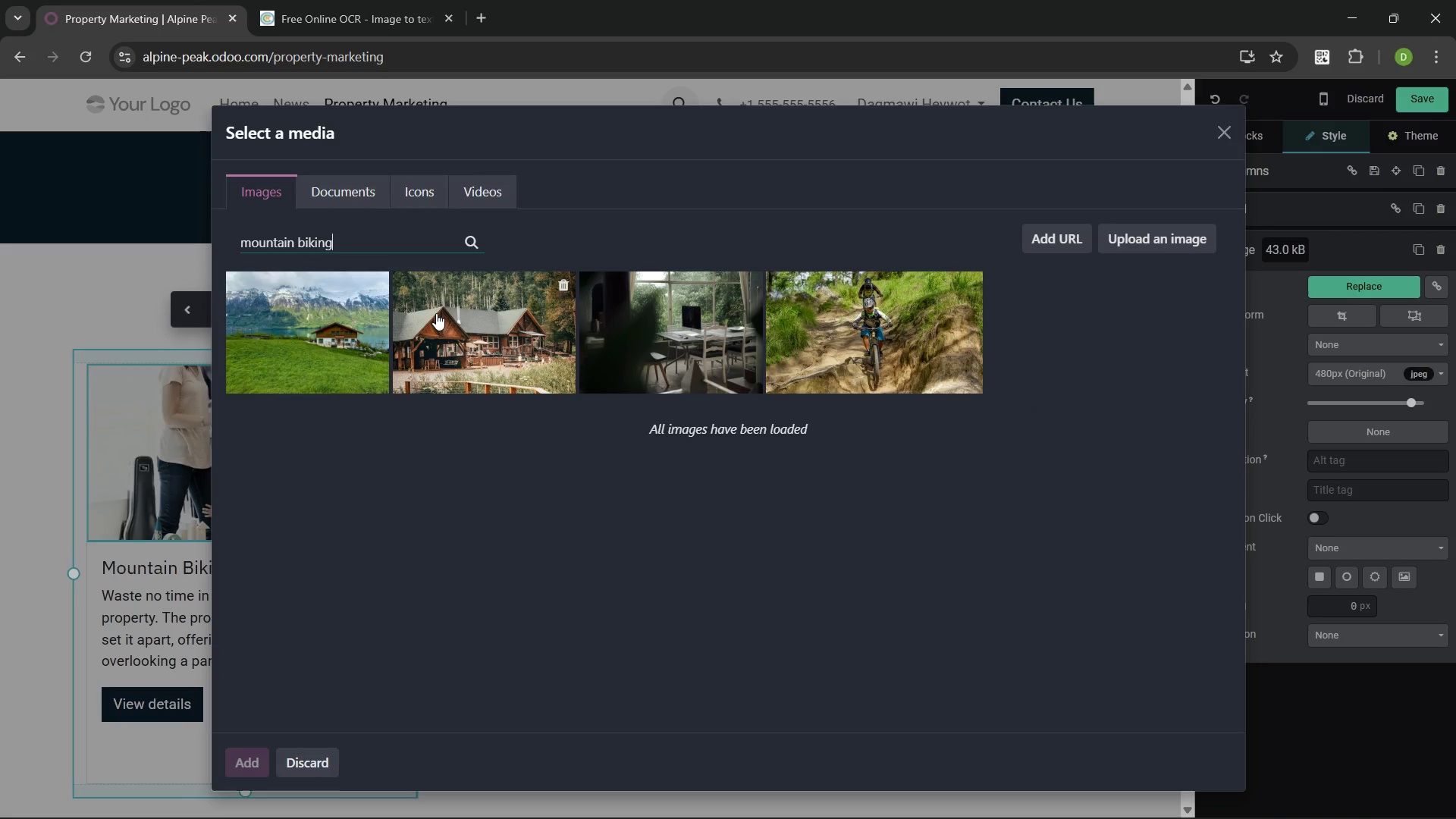 
key(Enter)
 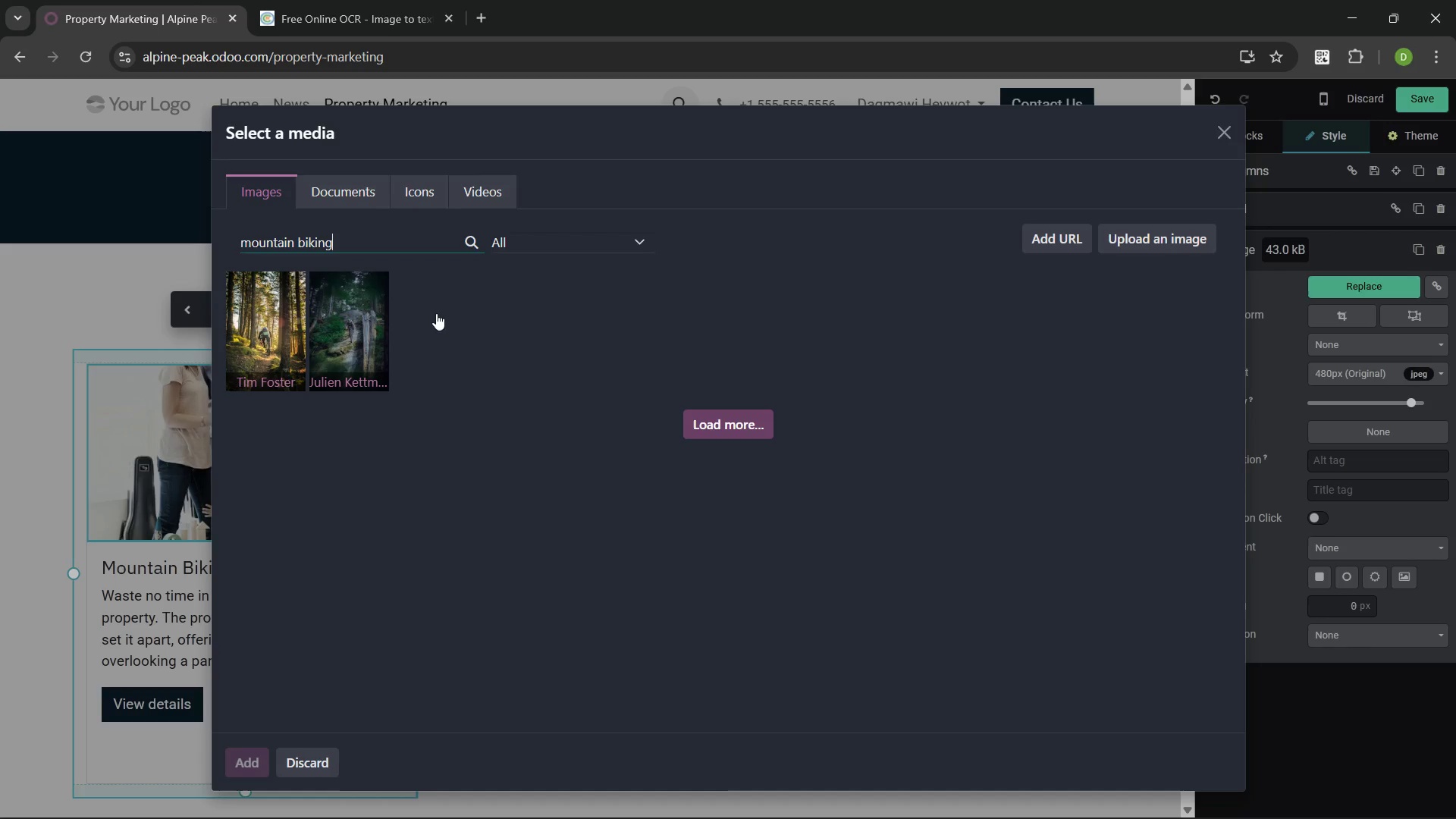 
wait(6.92)
 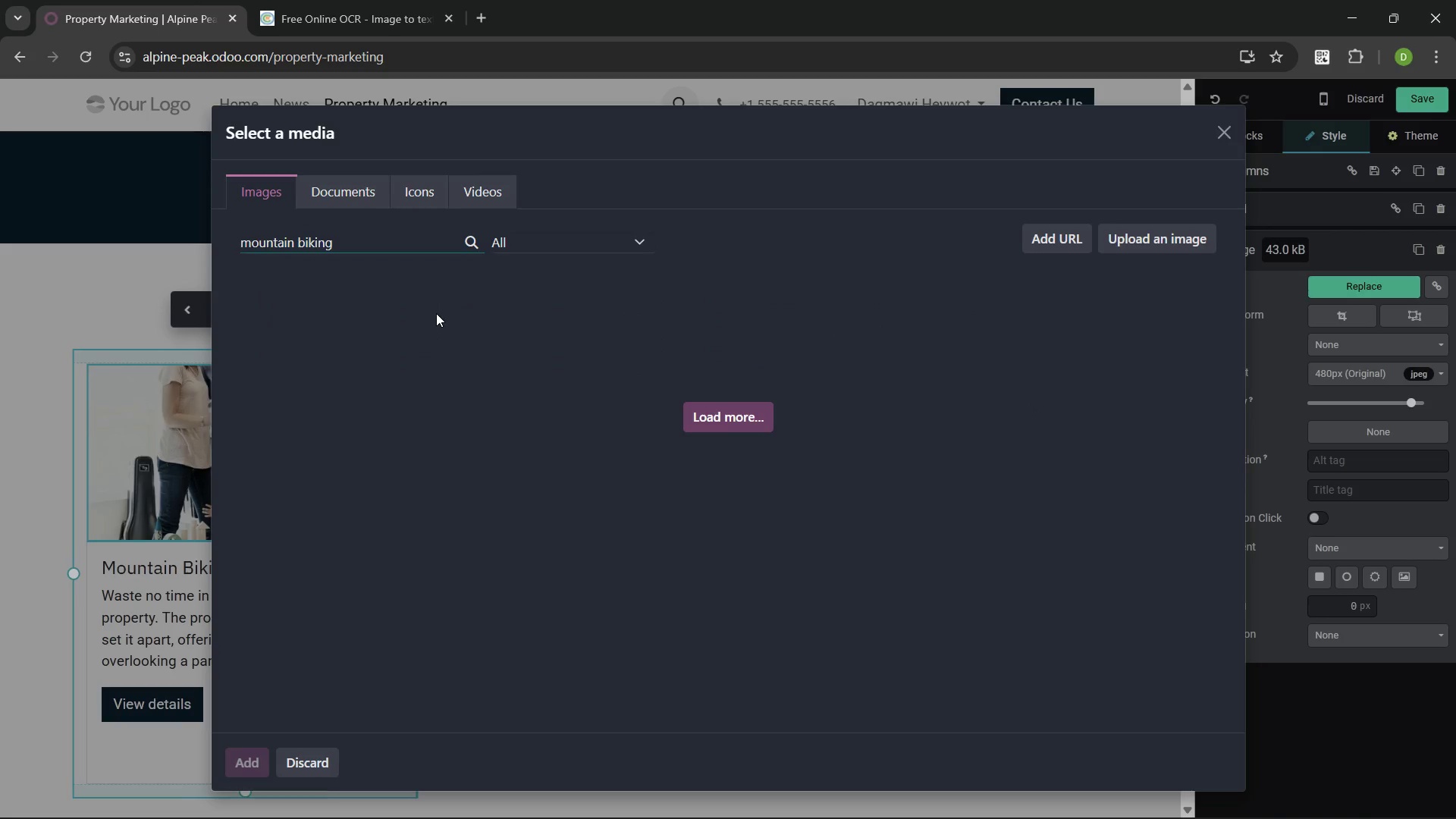 
left_click([275, 315])
 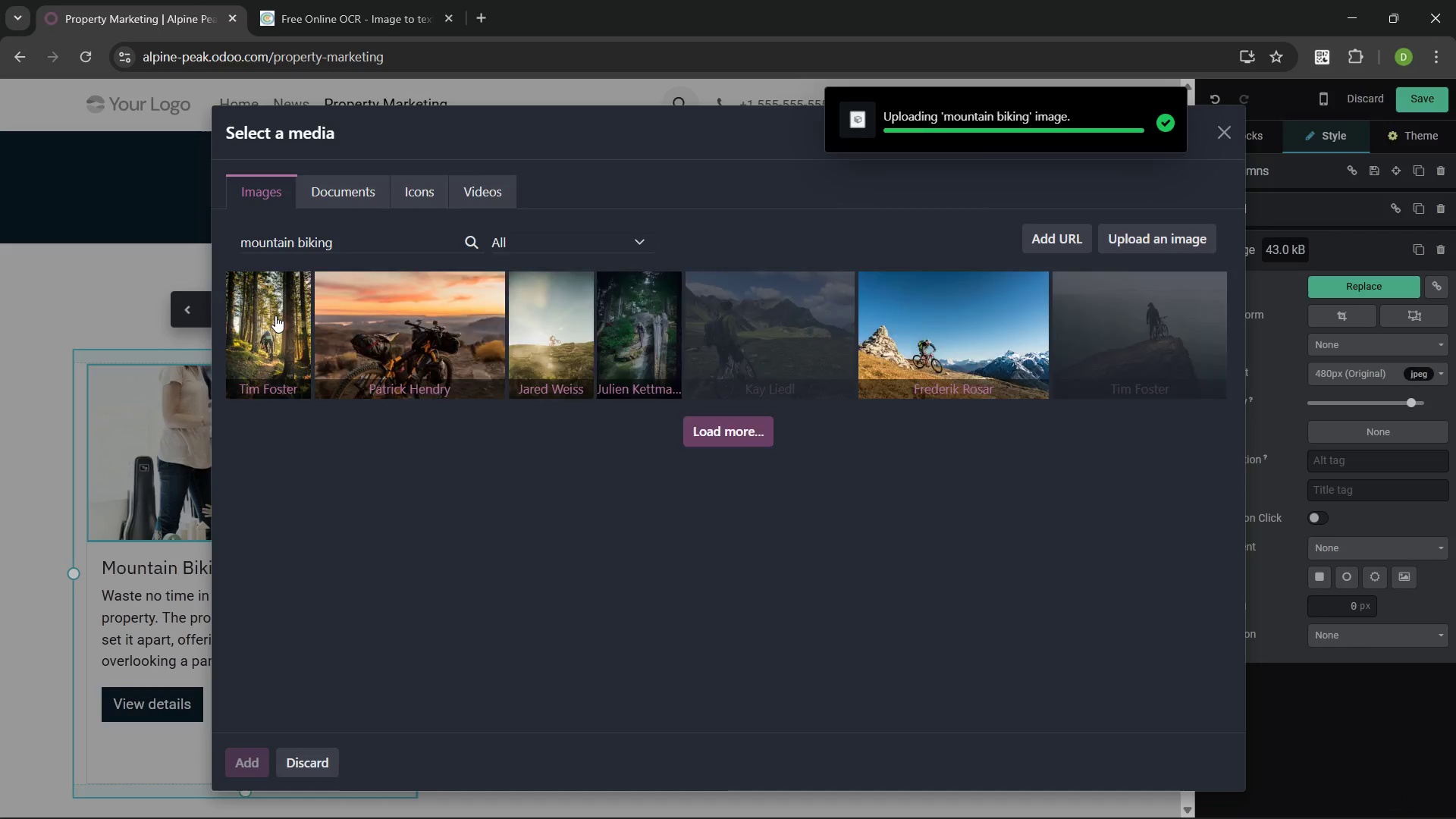 
wait(6.45)
 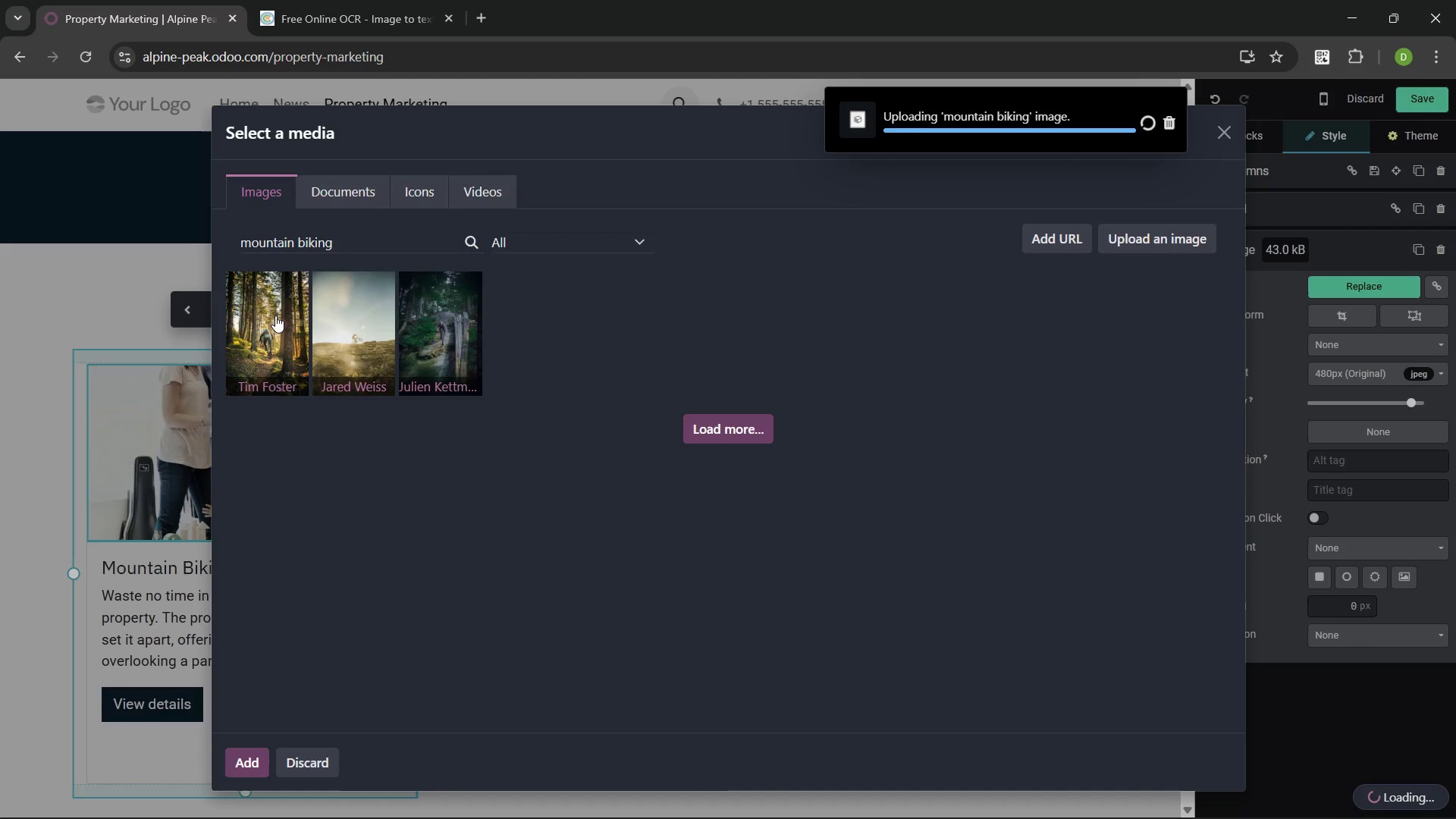 
left_click_drag(start_coordinate=[365, 237], to_coordinate=[146, 236])
 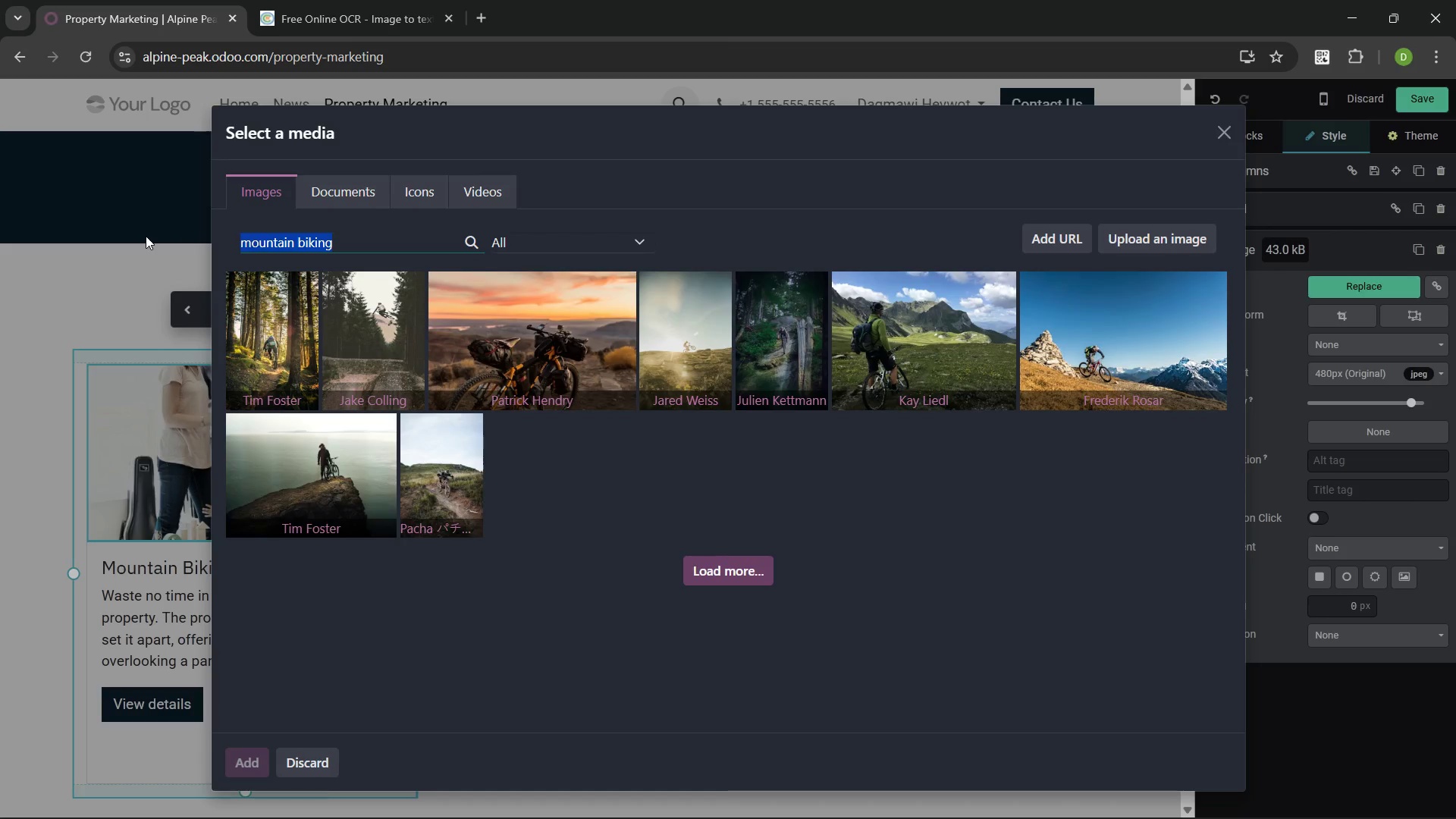 
key(Control+C)
 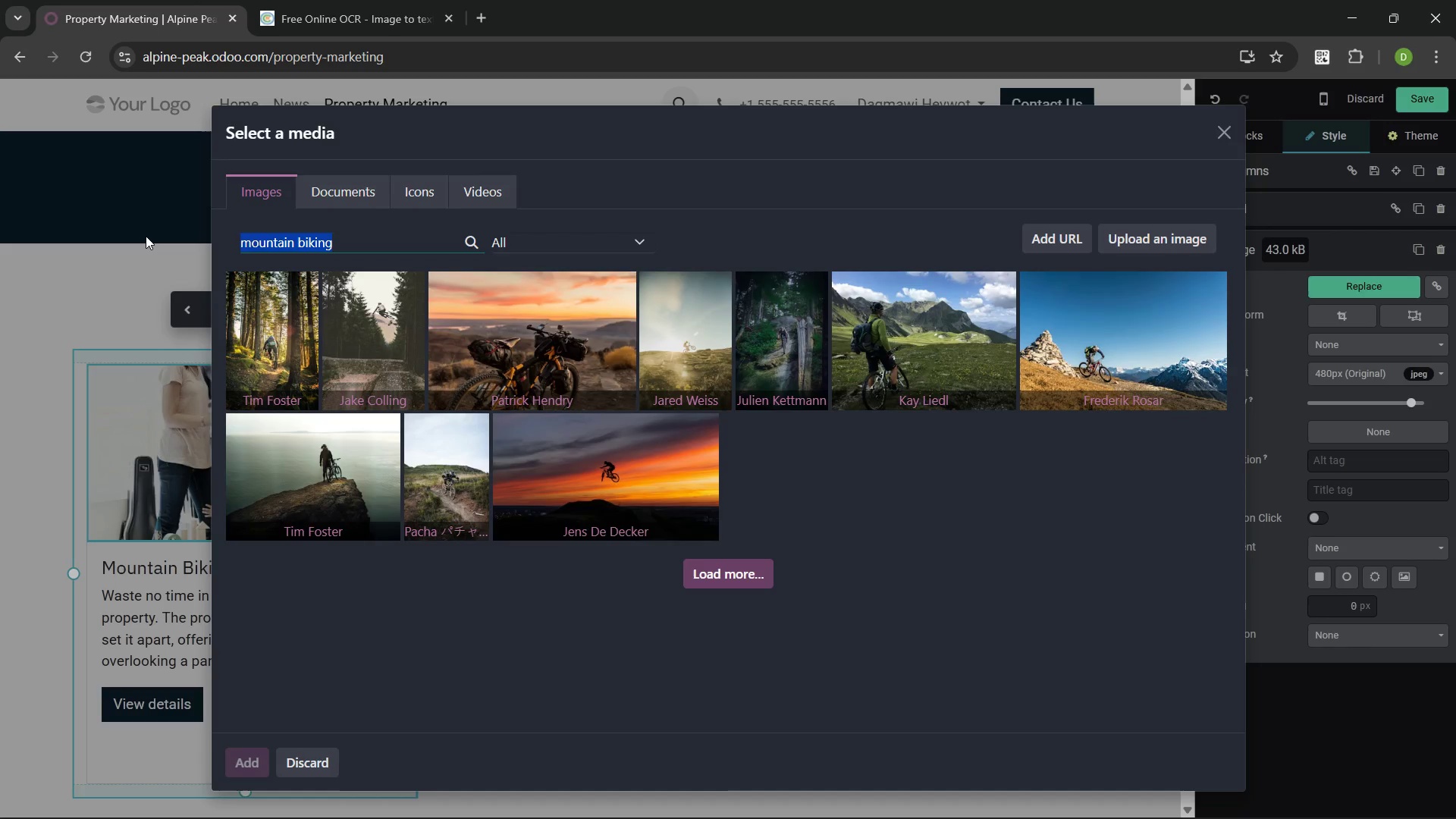 
key(Control+C)
 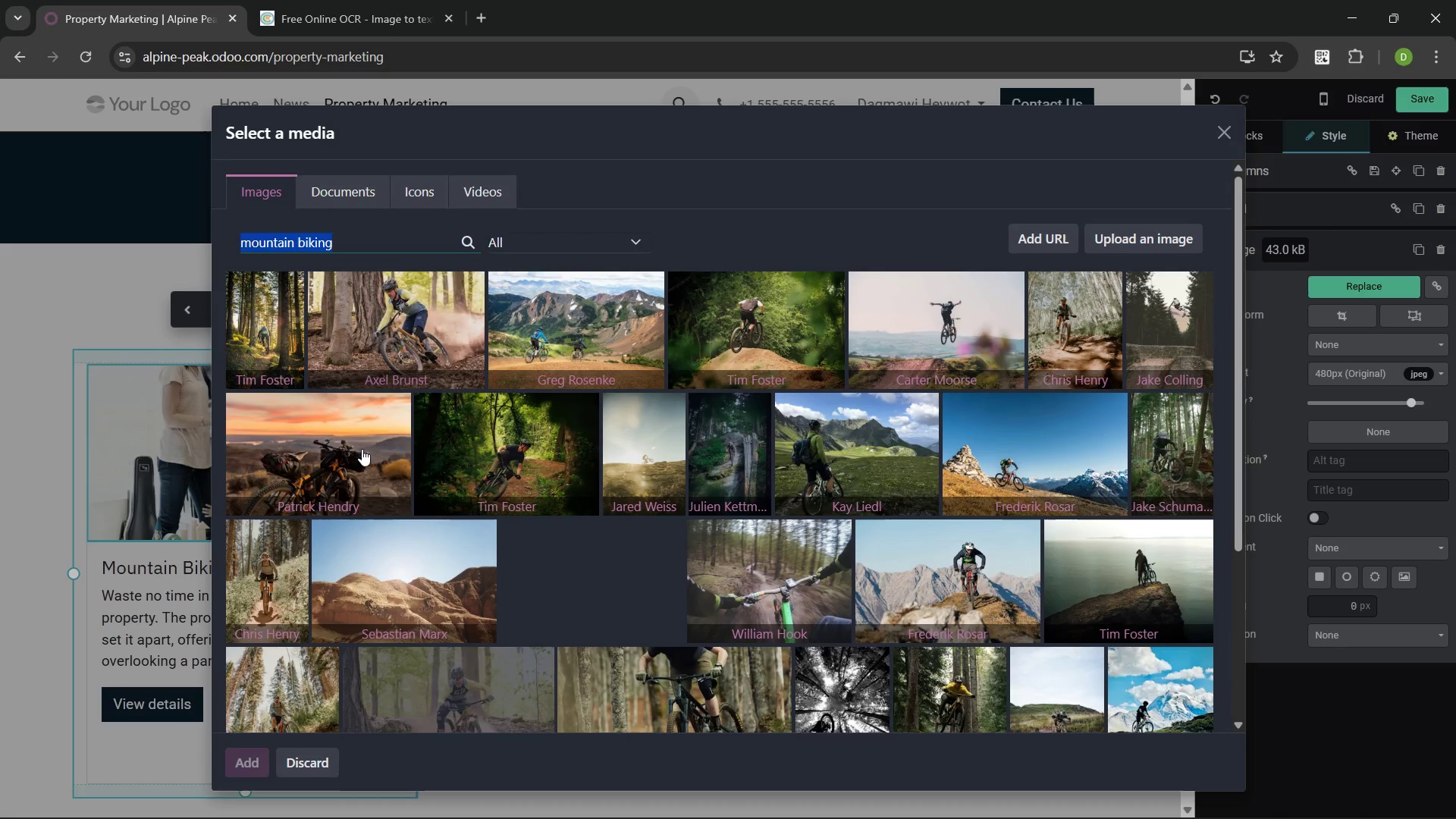 
wait(10.02)
 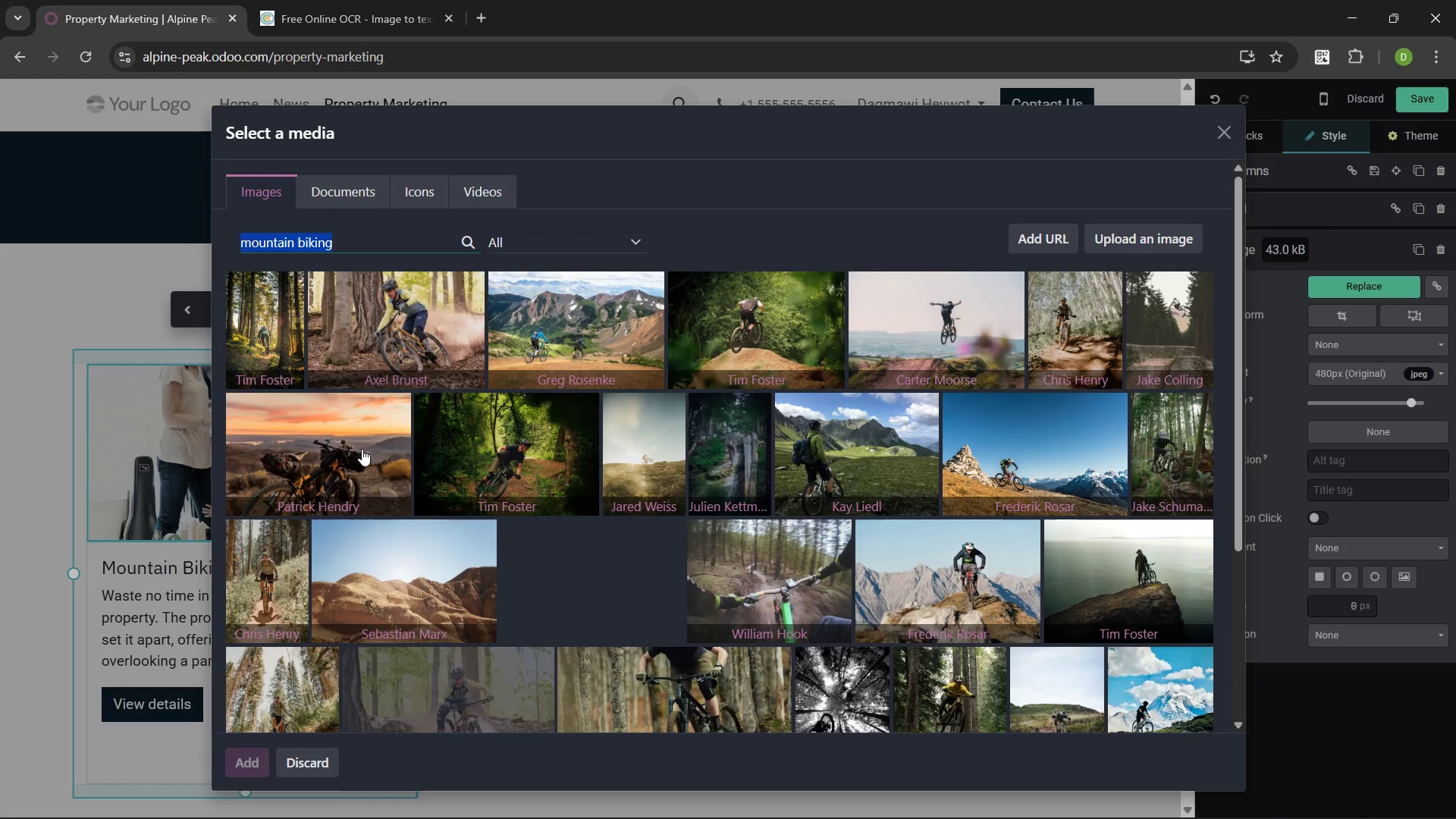 
left_click([615, 457])
 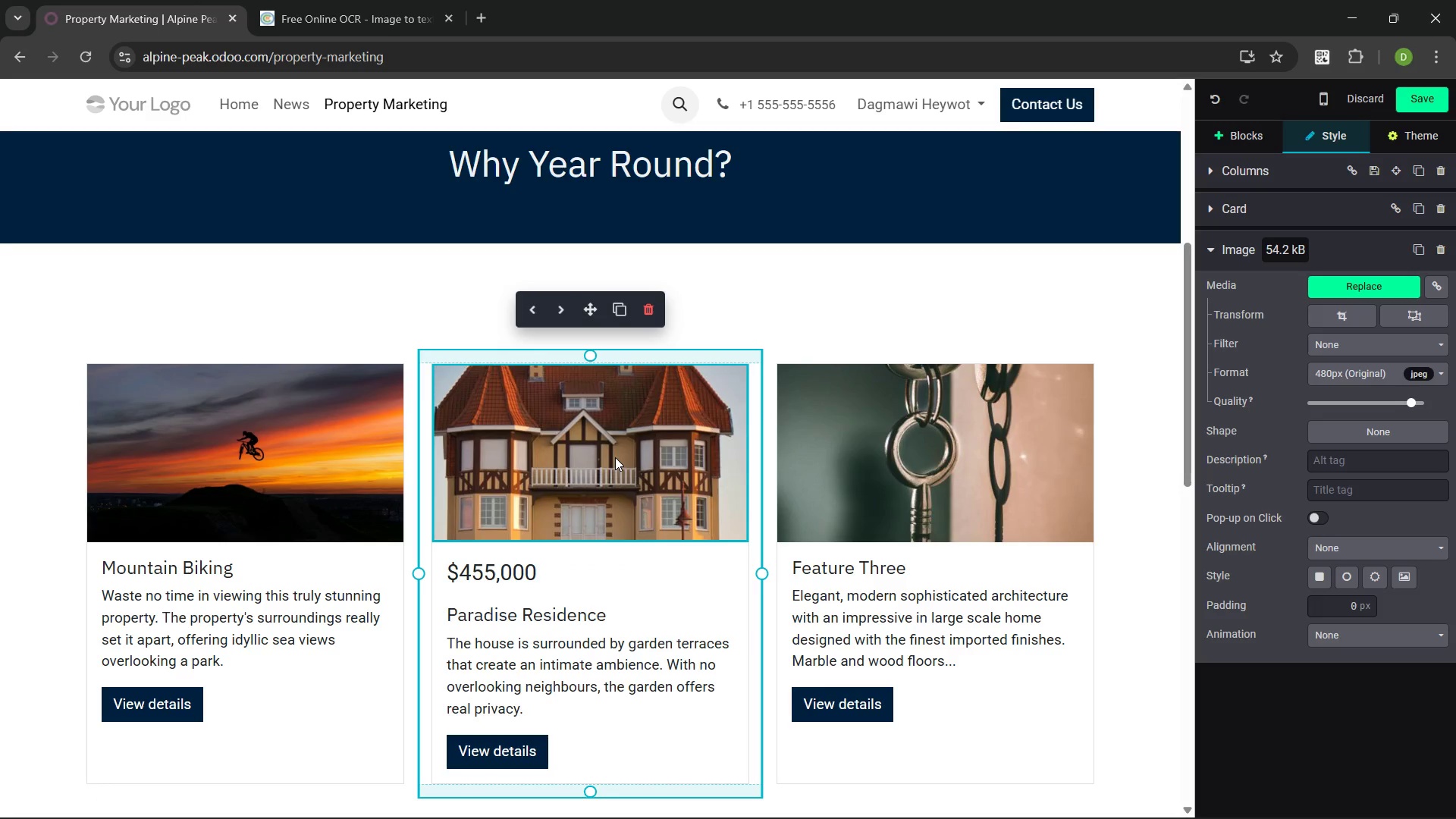 
left_click_drag(start_coordinate=[226, 666], to_coordinate=[71, 589])
 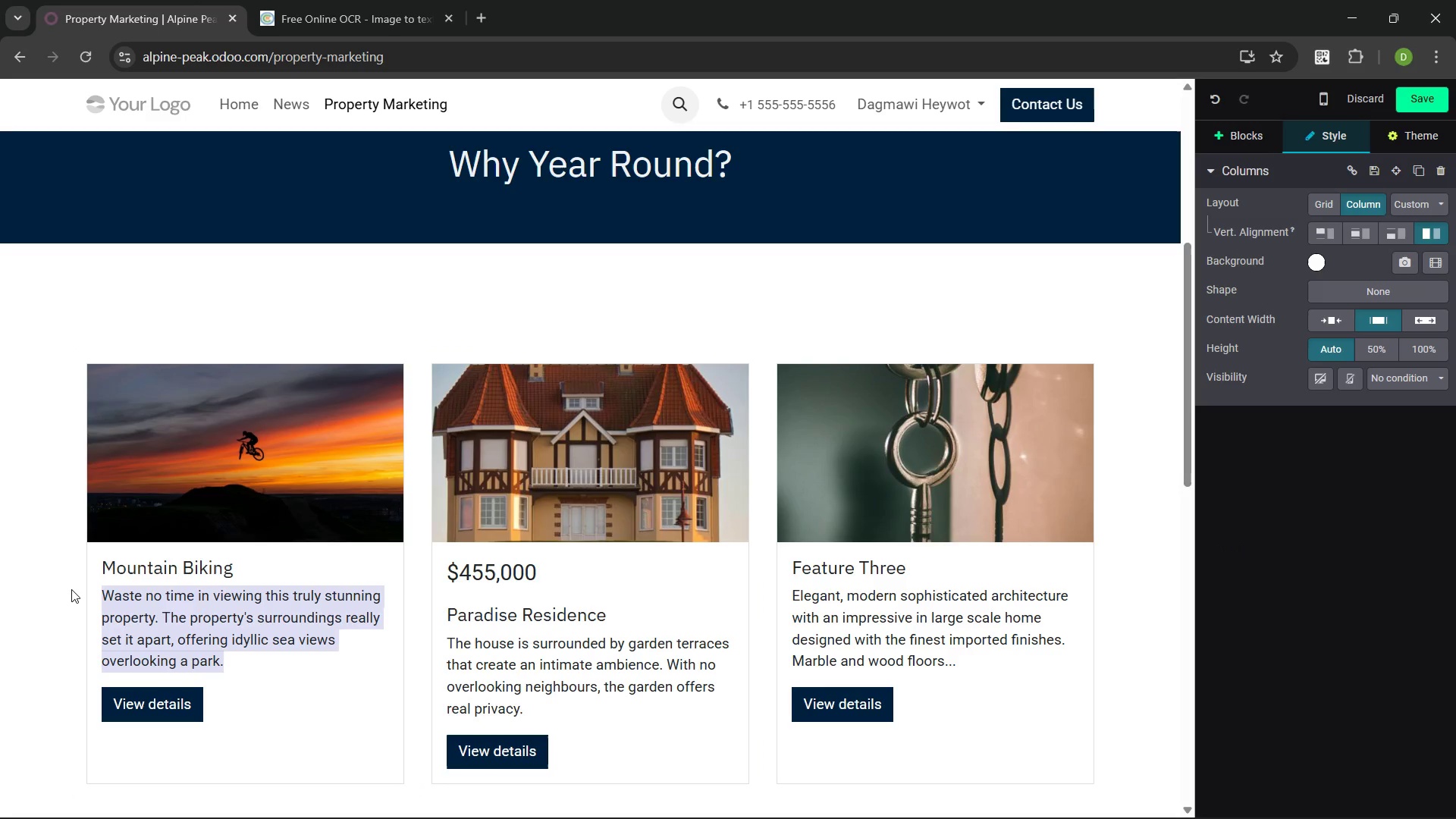 
type(Tap into)
key(Backspace)
key(Backspace)
key(Backspace)
key(Backspace)
type(Into)
key(Backspace)
key(Backspace)
key(Backspace)
key(Backspace)
type(into the high-spending summer sport market )
key(Backspace)
type(. )
 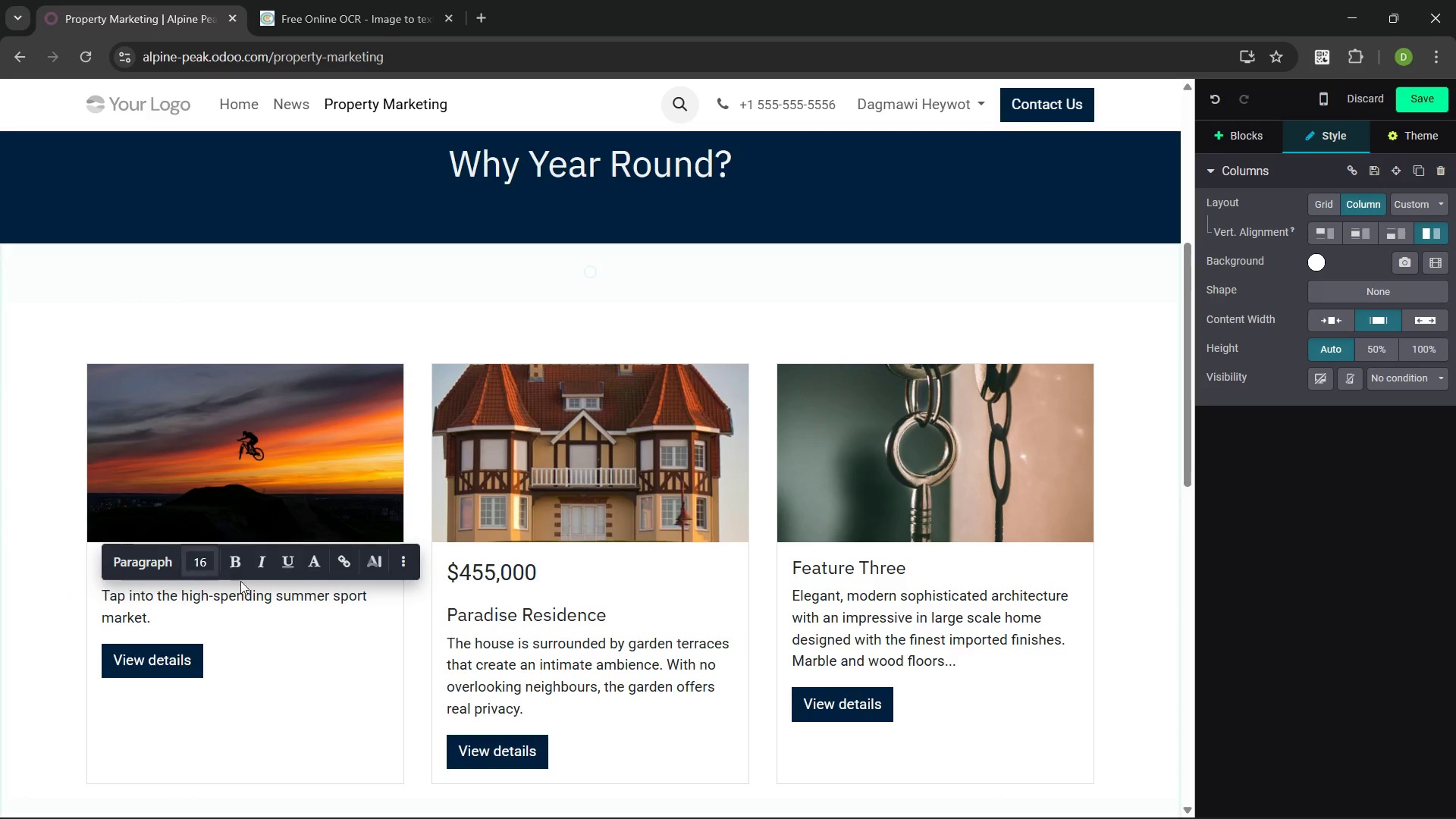 
wait(6.55)
 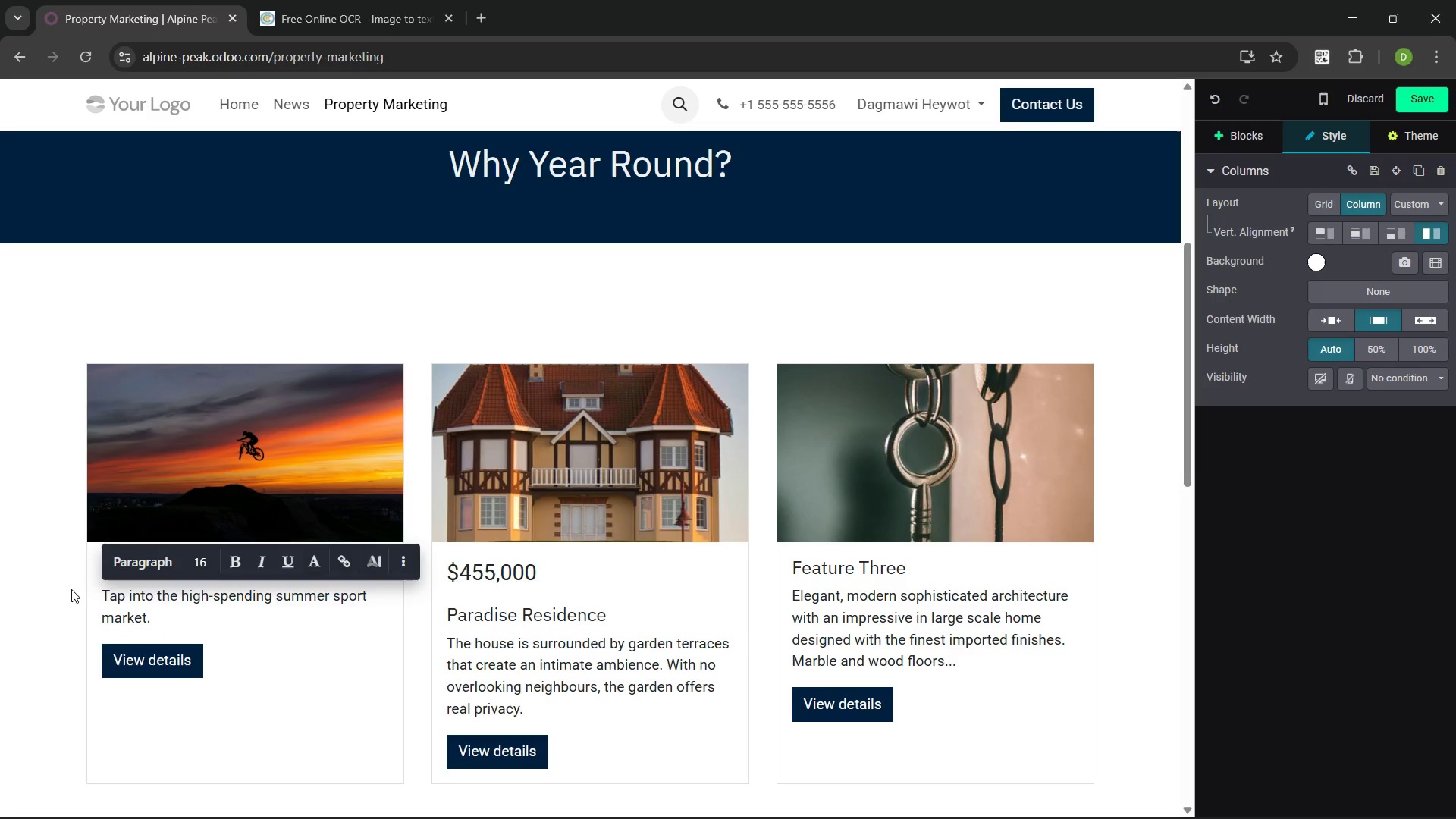 
left_click_drag(start_coordinate=[552, 579], to_coordinate=[419, 566])
 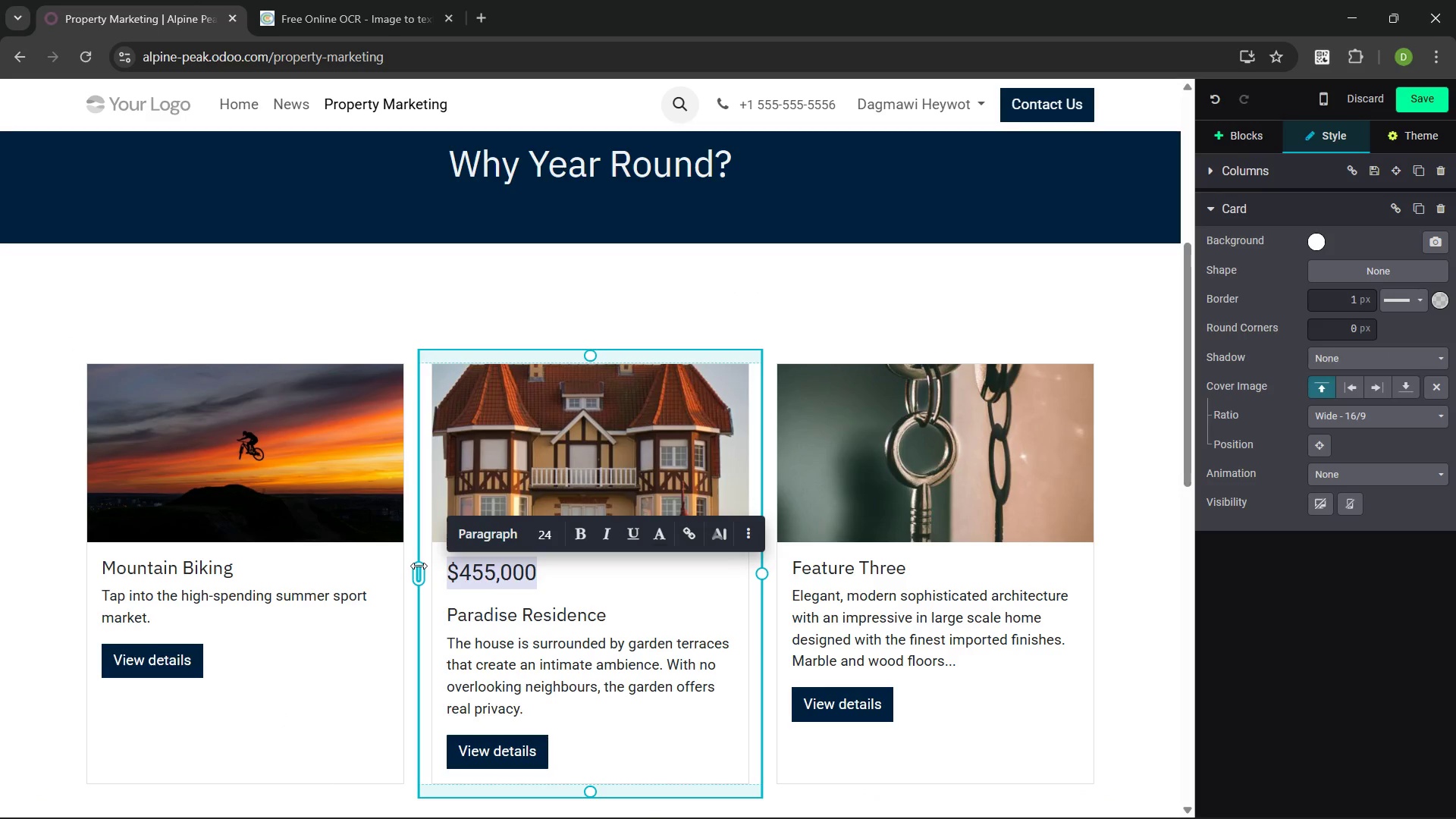 
key(Backspace)
 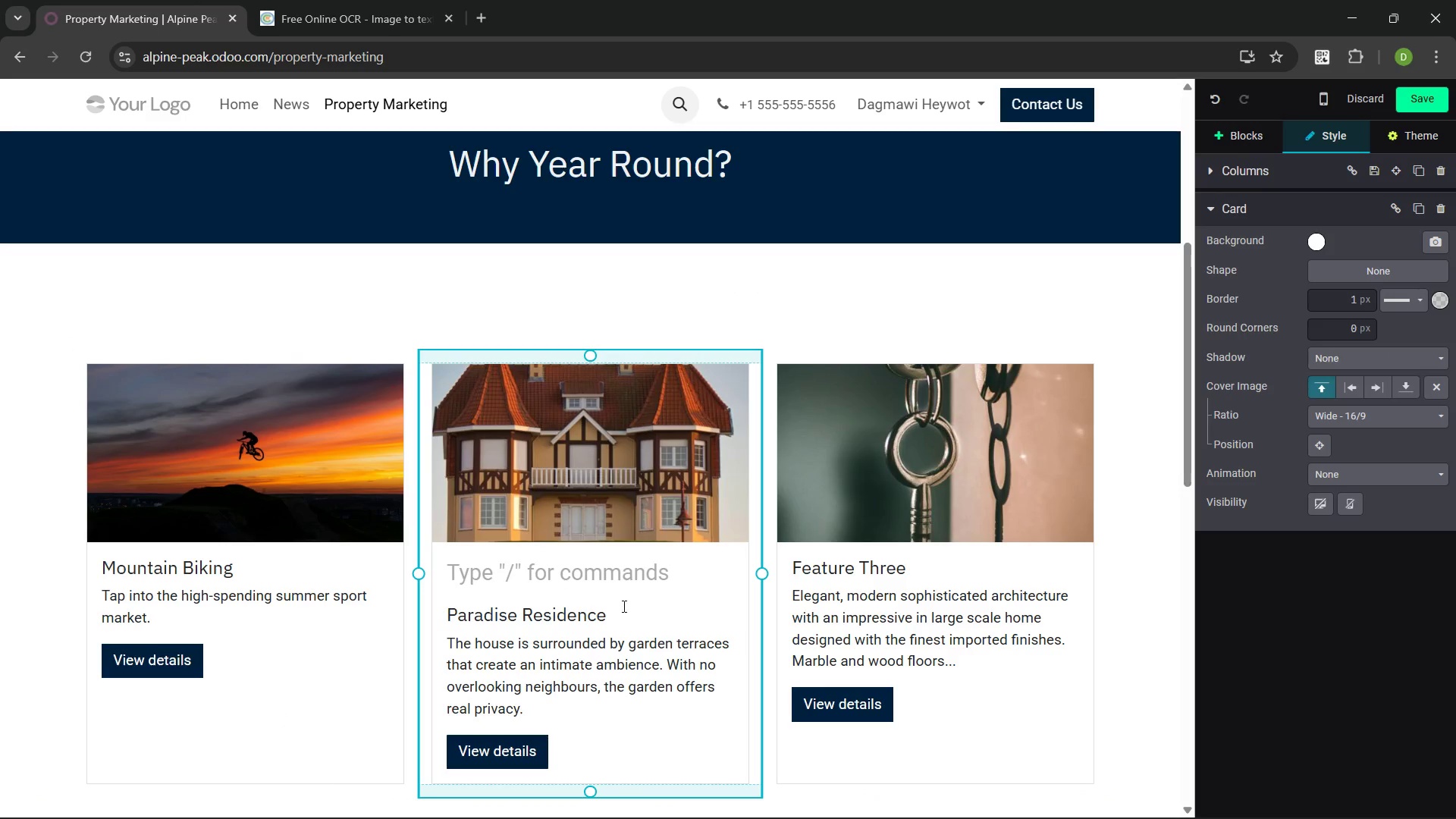 
left_click_drag(start_coordinate=[611, 617], to_coordinate=[447, 612])
 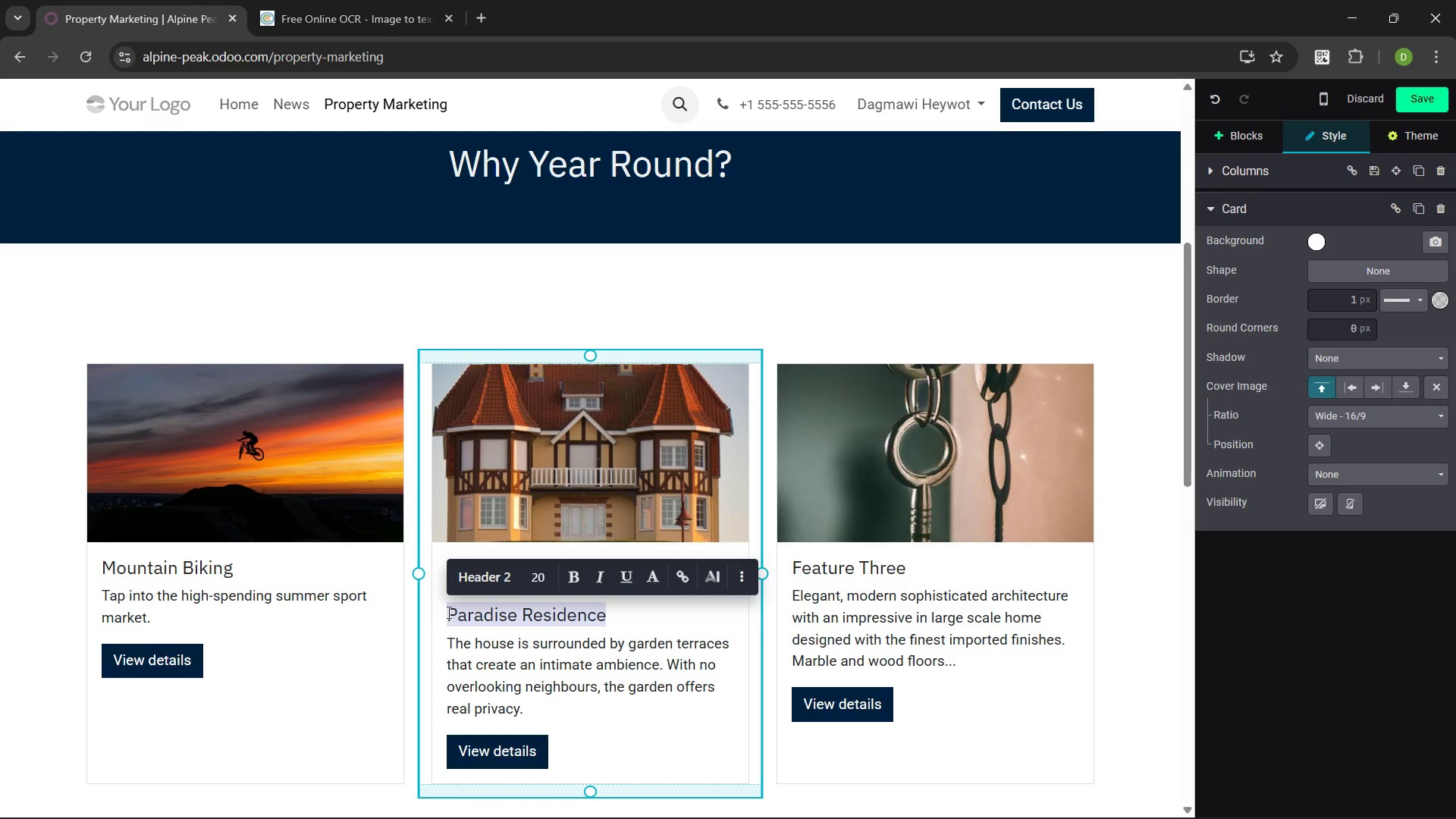 
key(Backspace)
key(Backspace)
type(Workations )
 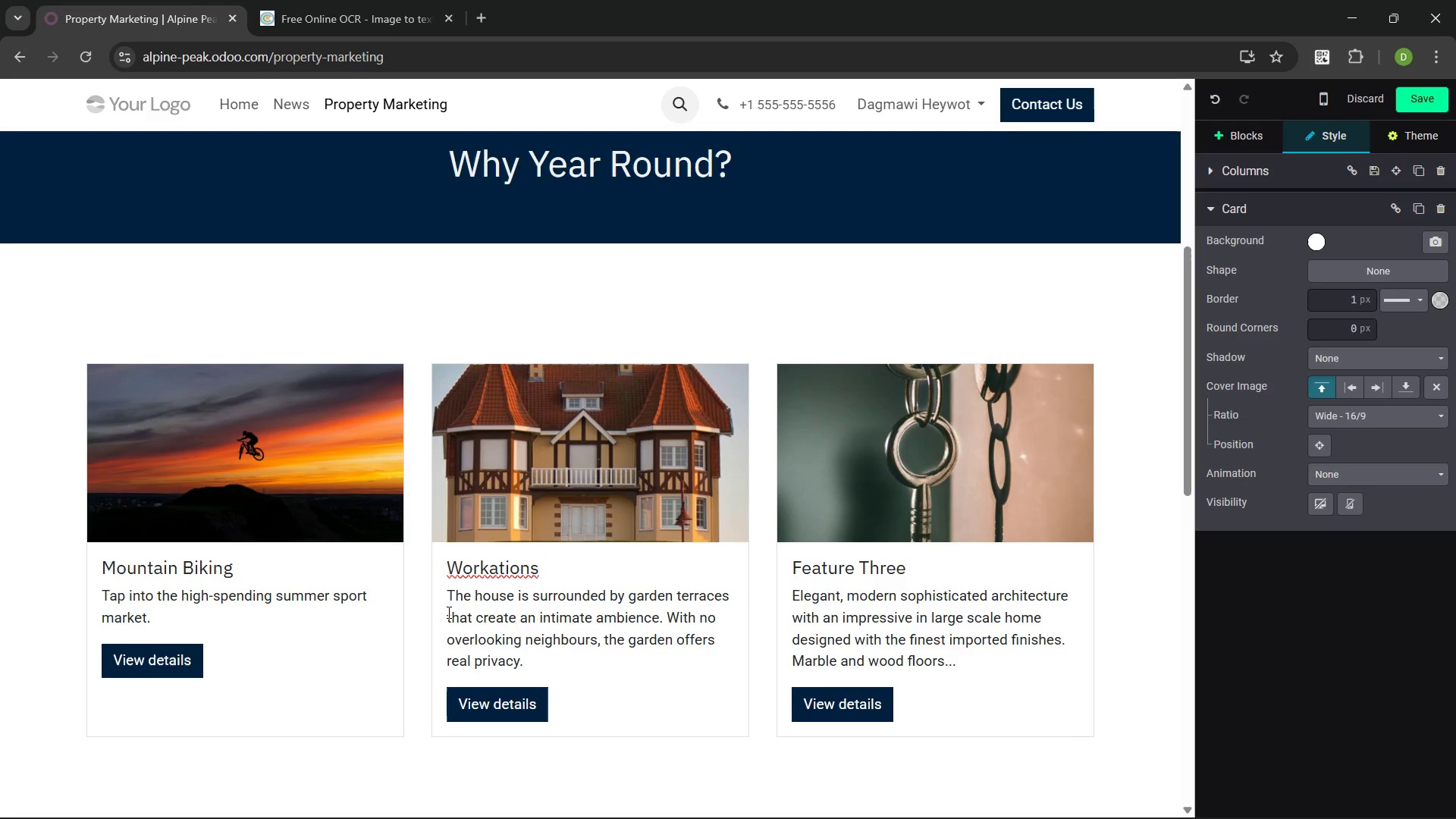 
left_click_drag(start_coordinate=[533, 664], to_coordinate=[444, 597])
 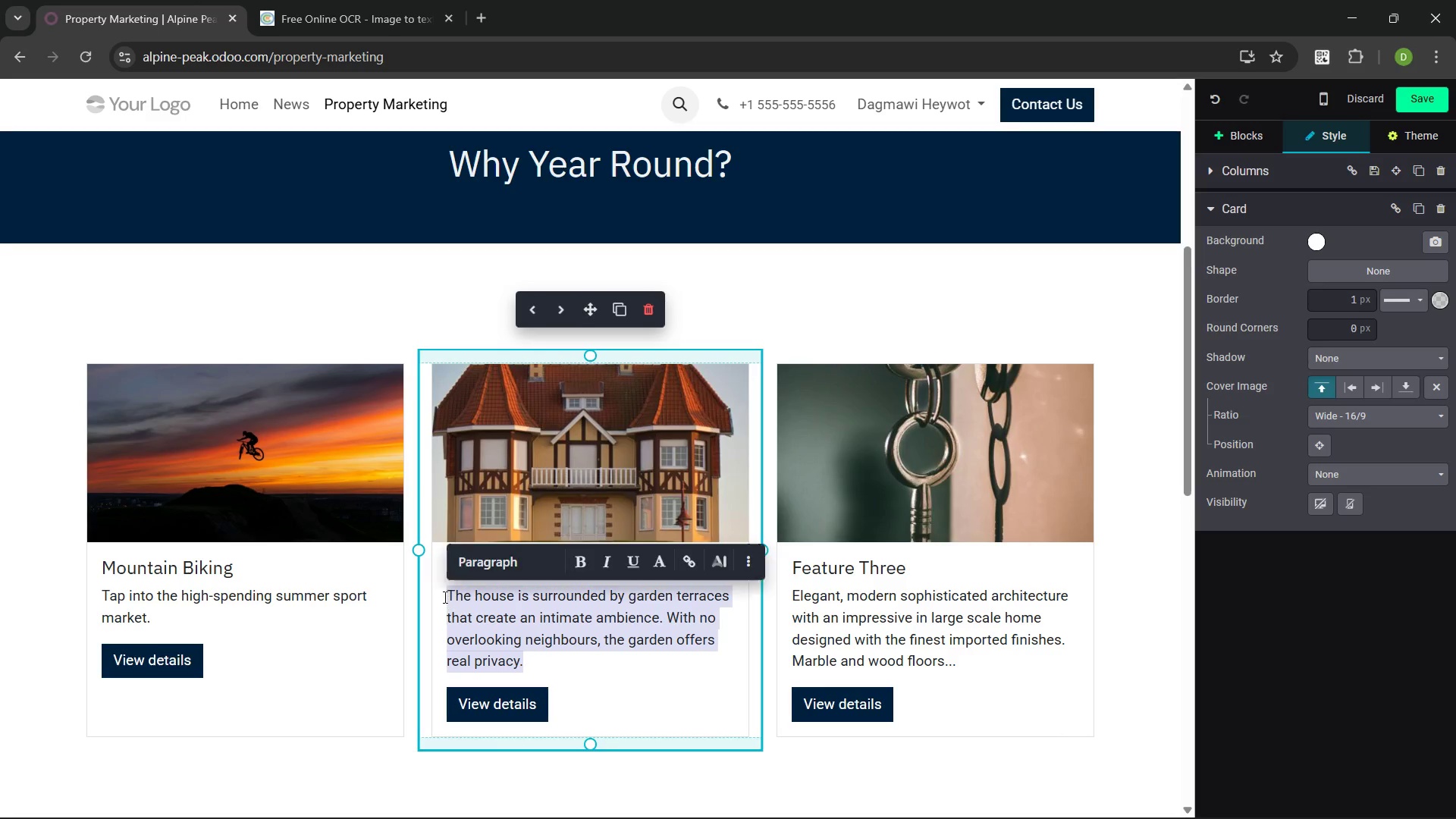 
type(Fill the fall gap with professoinal long )
 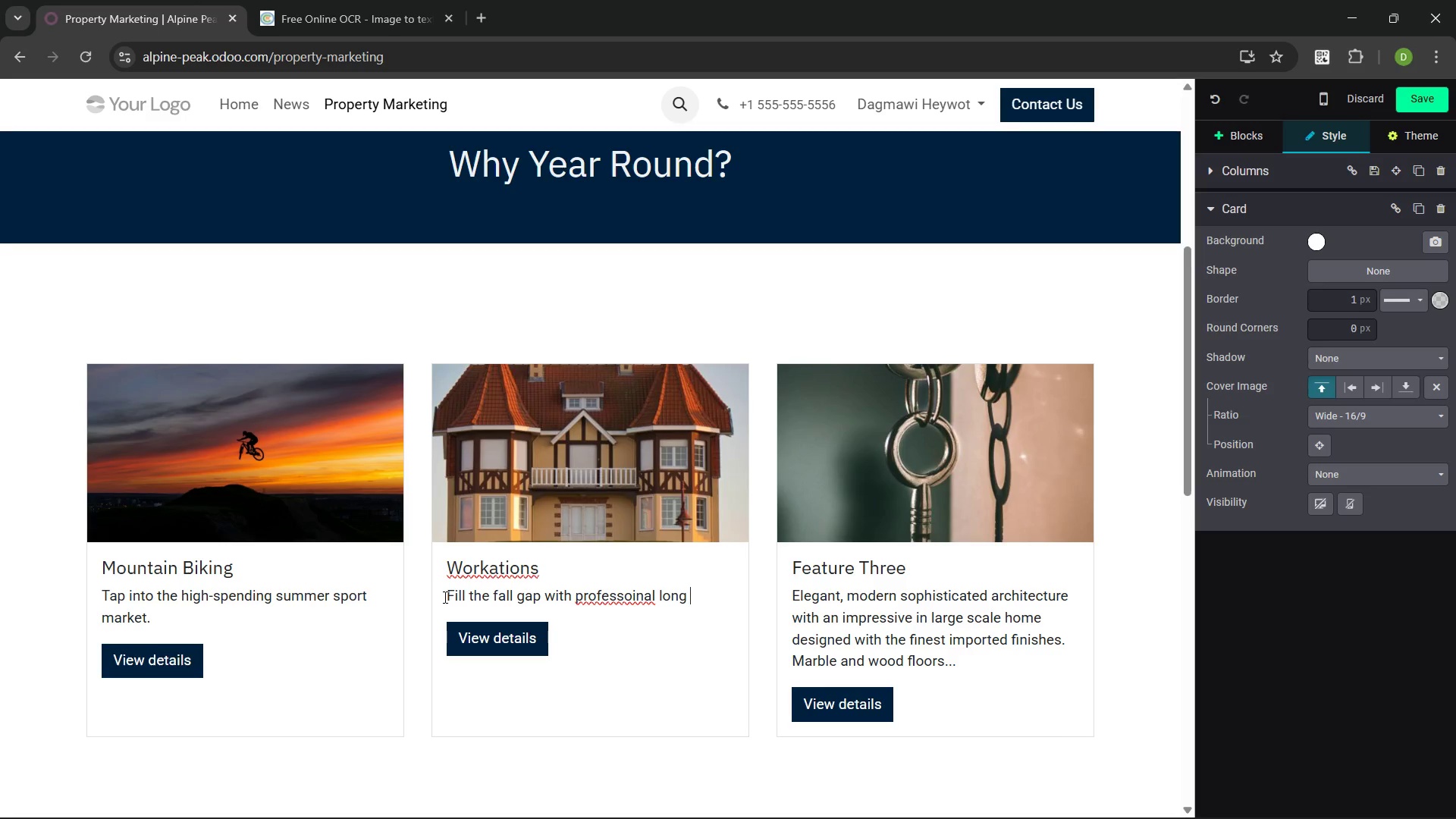 
wait(12.88)
 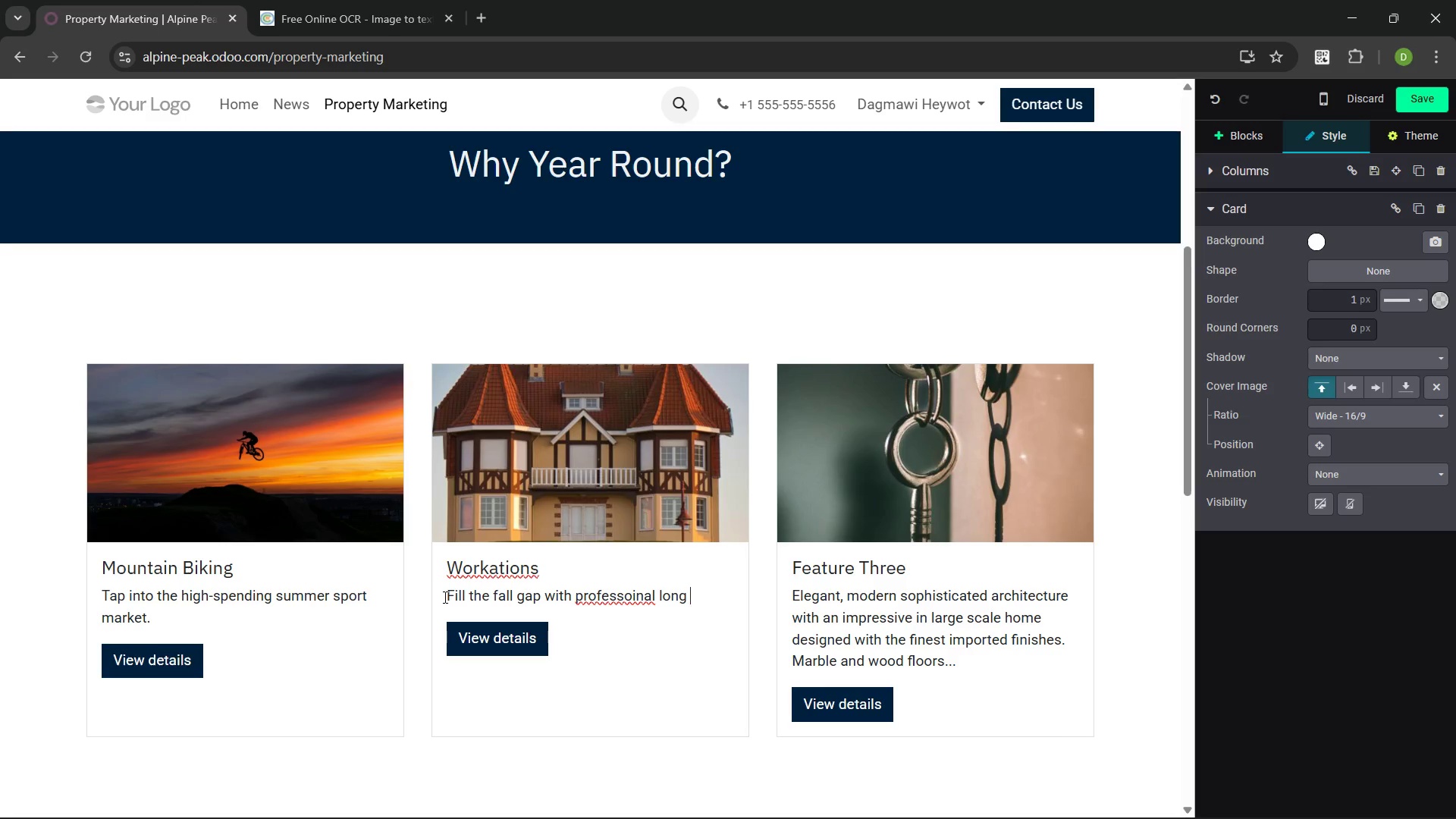 
key(Control+Backspace)
 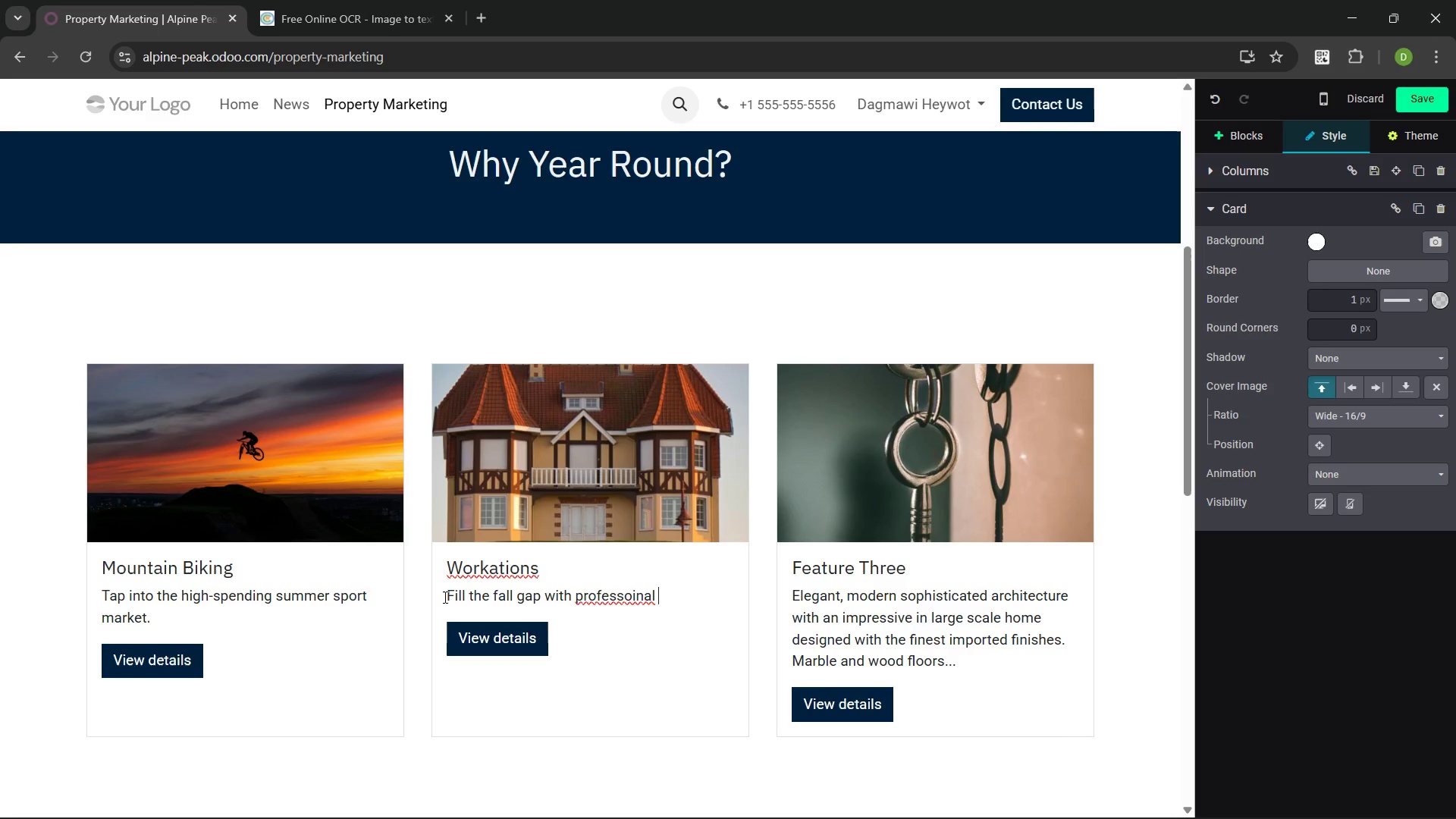 
key(Control+Backspace)
 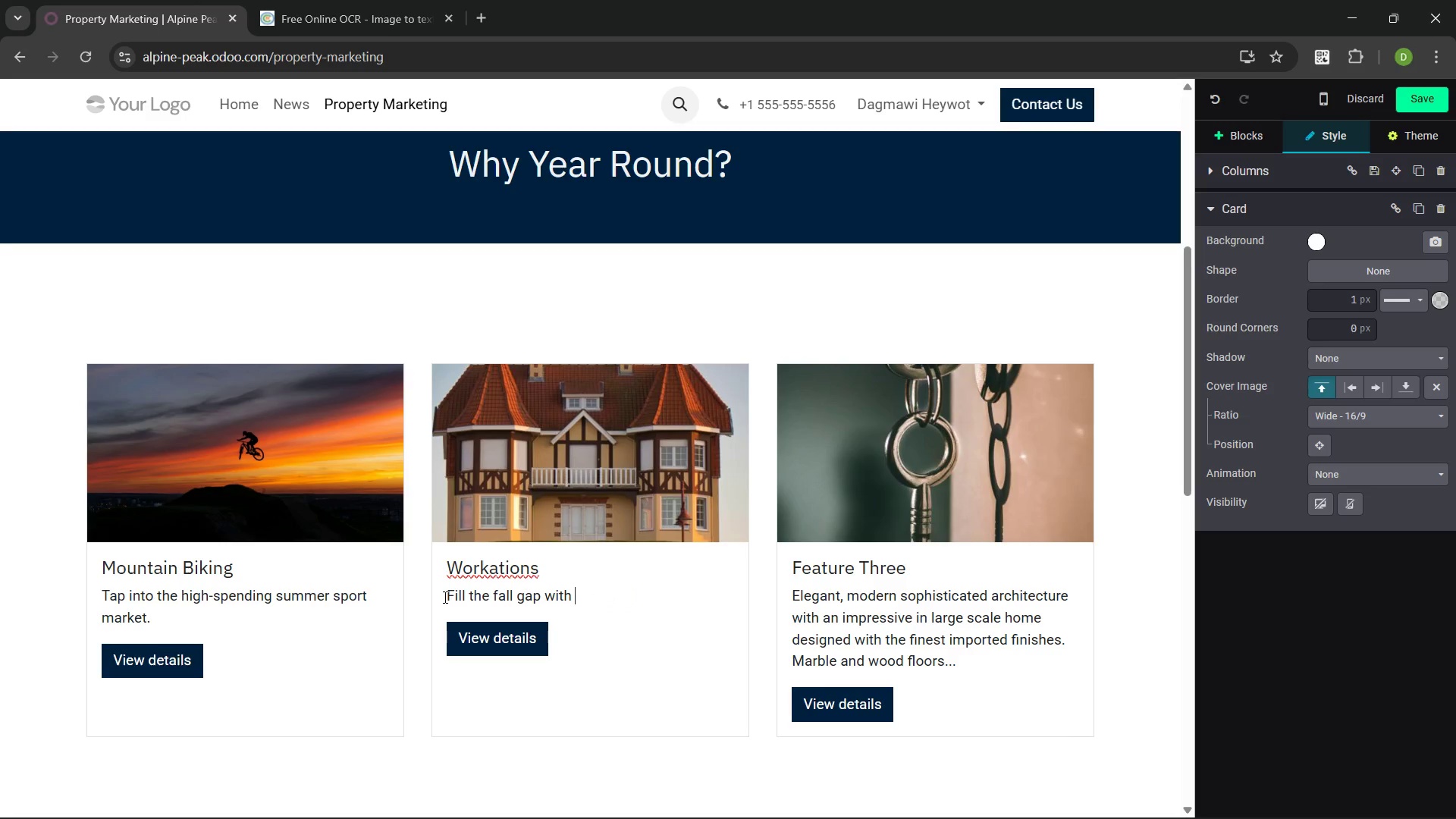 
type(professional phot)
 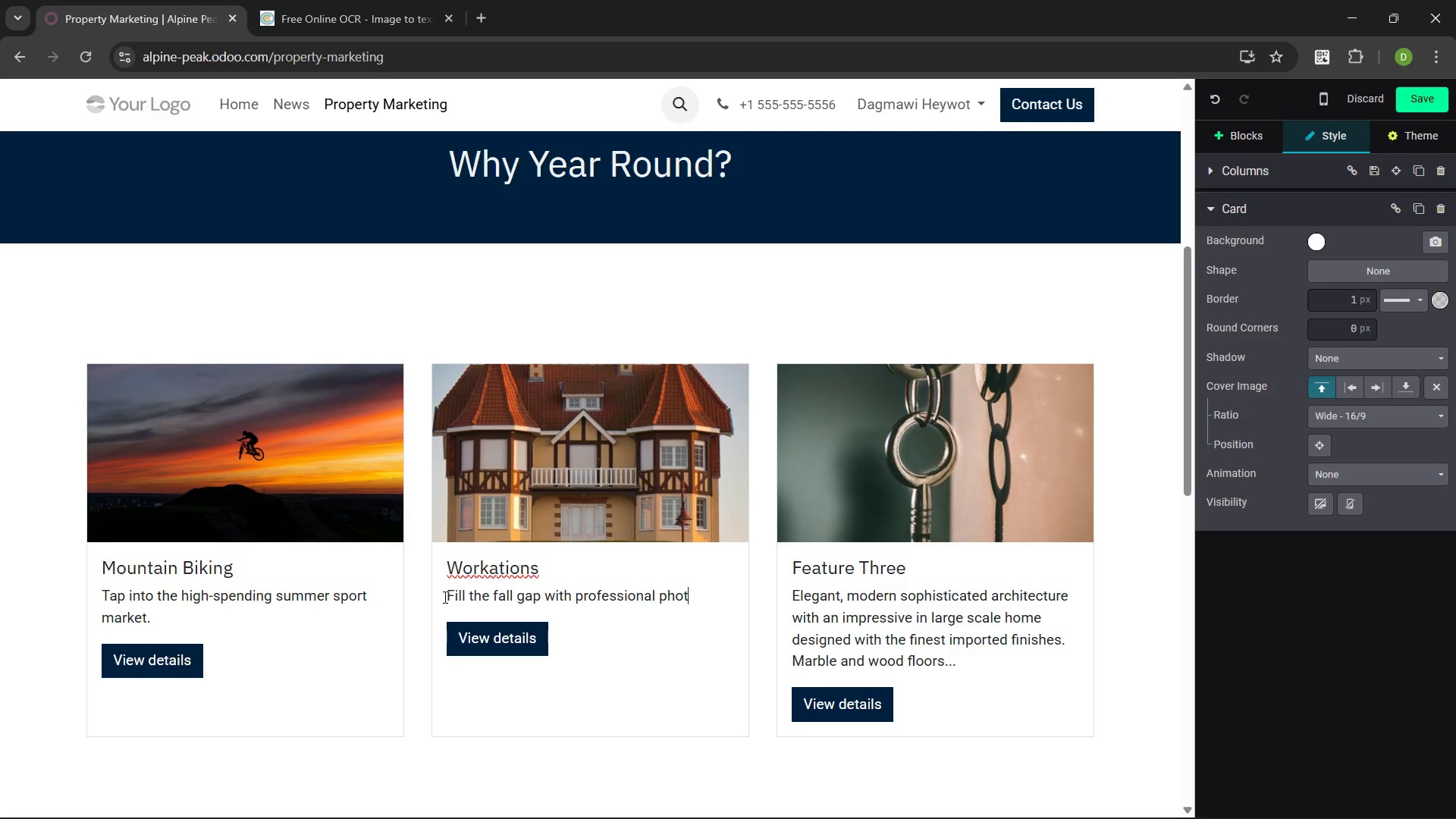 
type(graphy )
 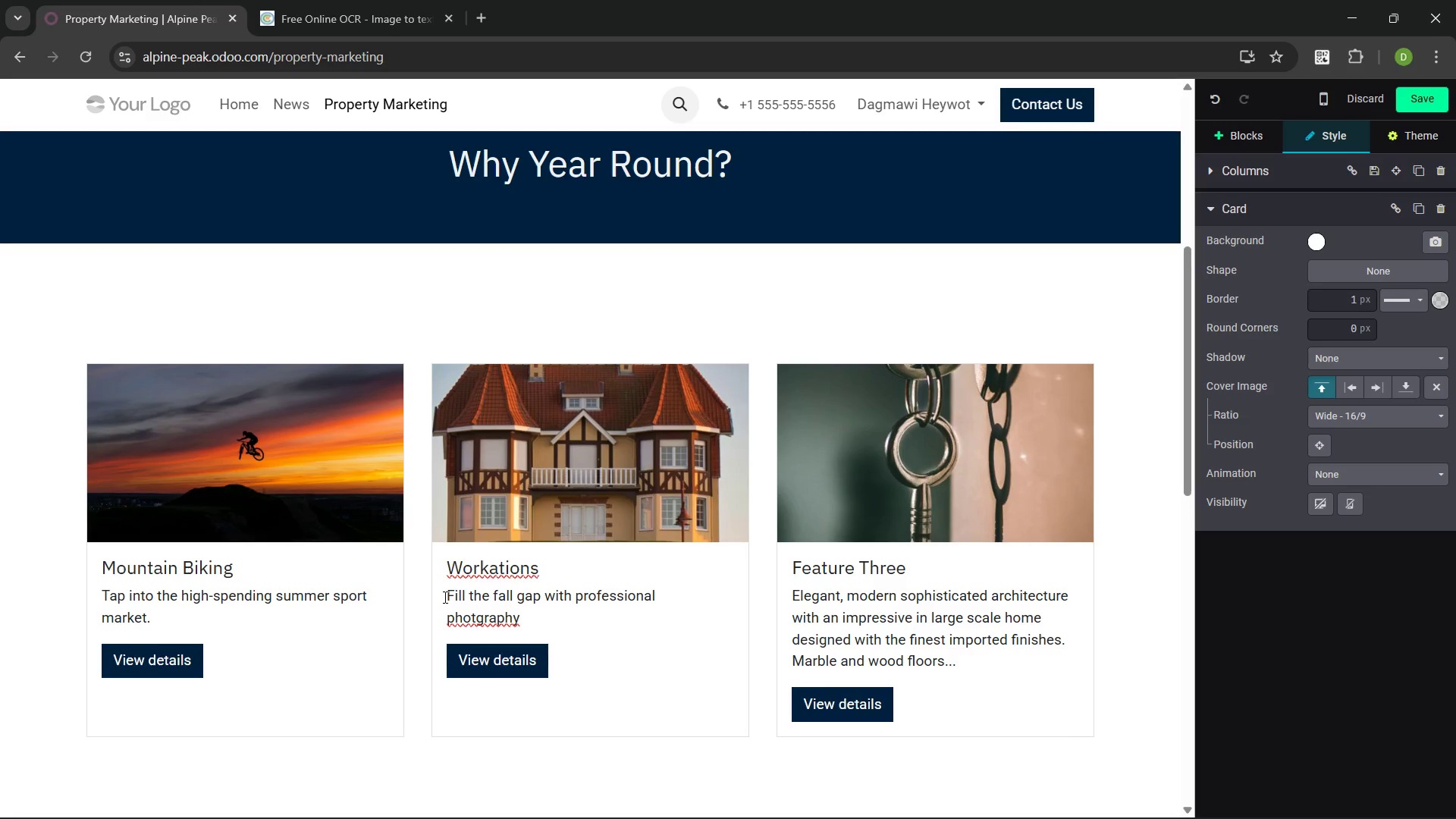 
key(Control+ControlLeft)
 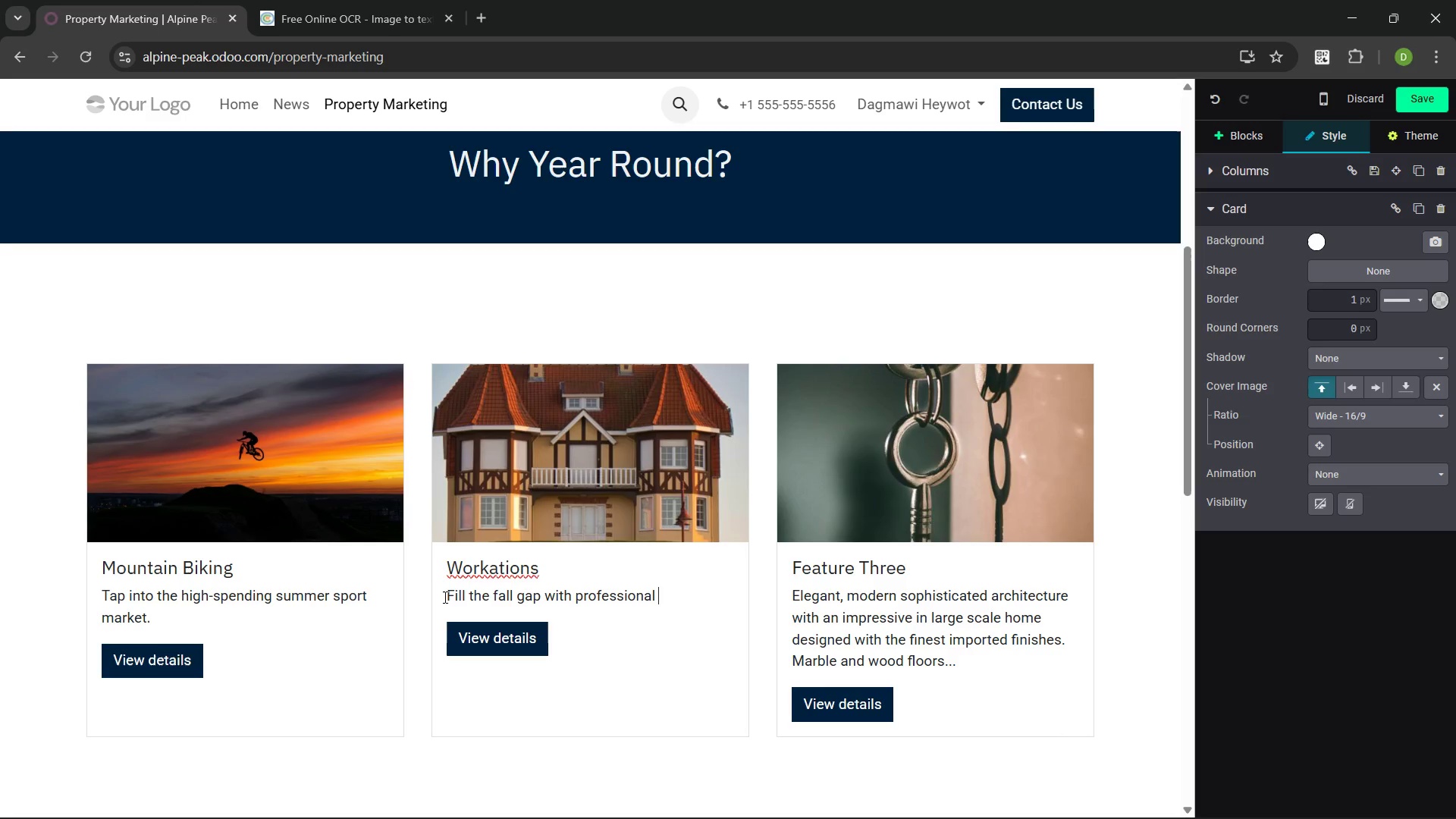 
key(Control+Backspace)
 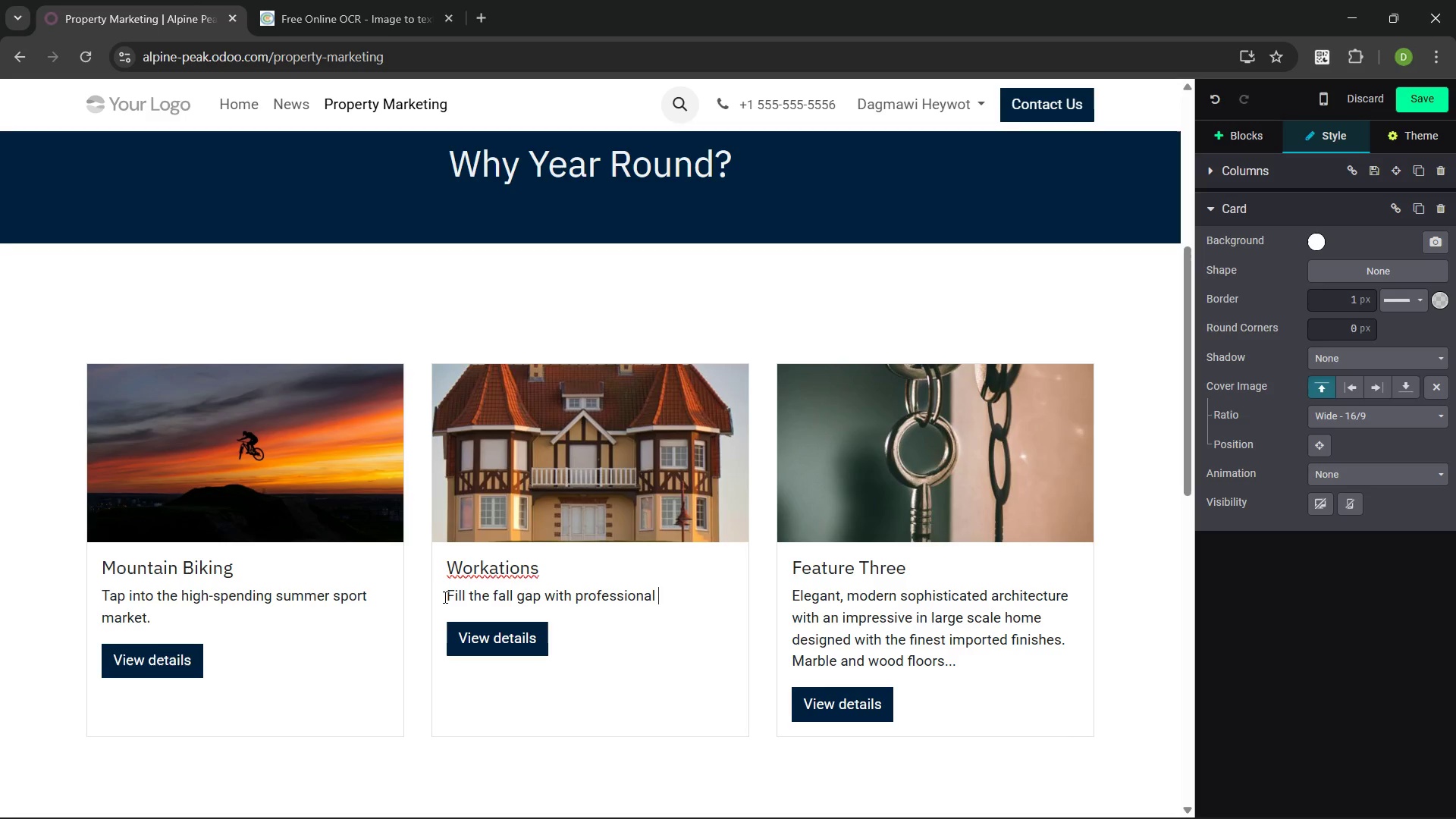 
type(photography long term remote workers.)
 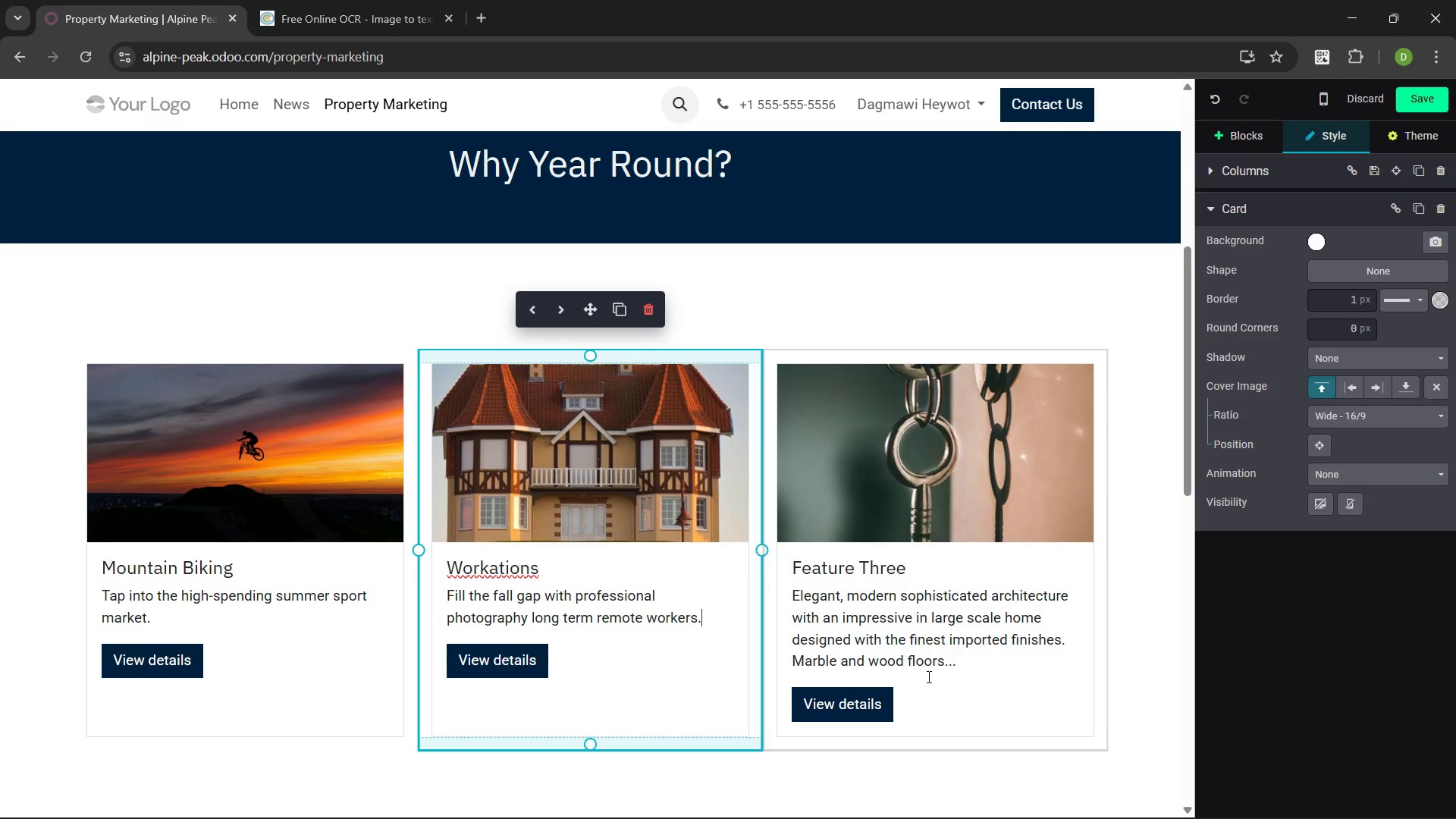 
left_click_drag(start_coordinate=[957, 661], to_coordinate=[792, 566])
 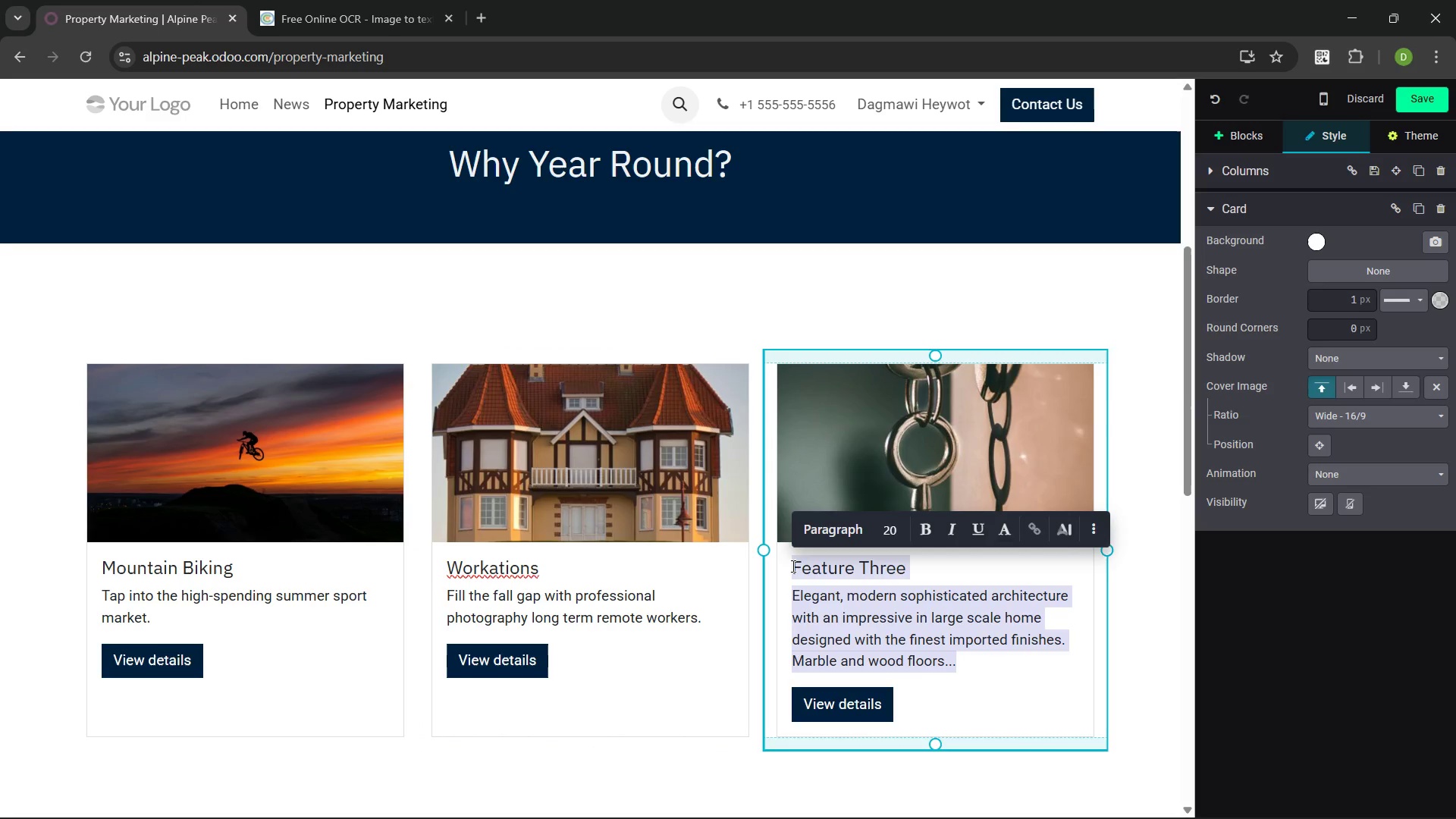 
key(Backspace)
type(Marketing )
 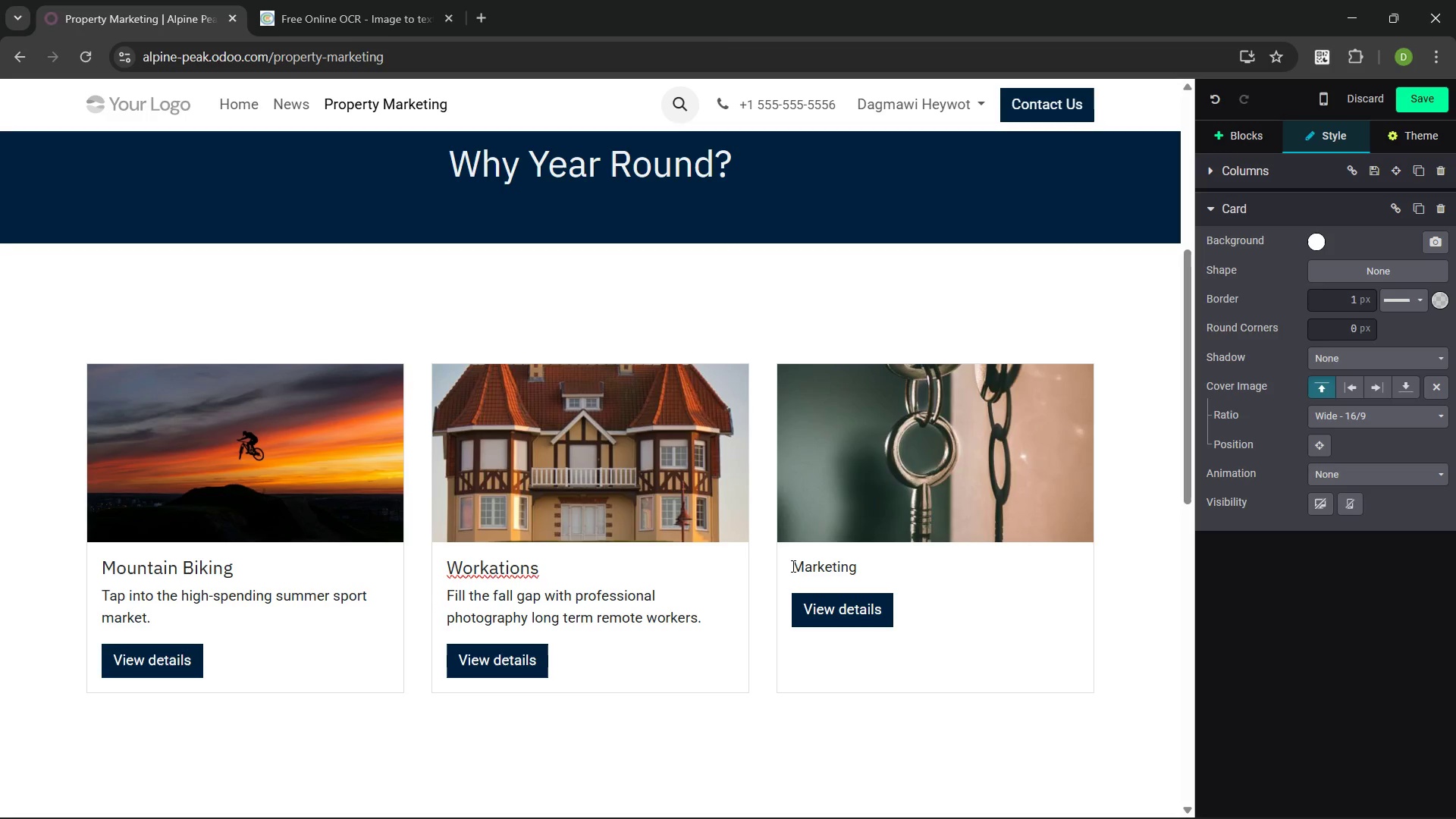 
key(Enter)
 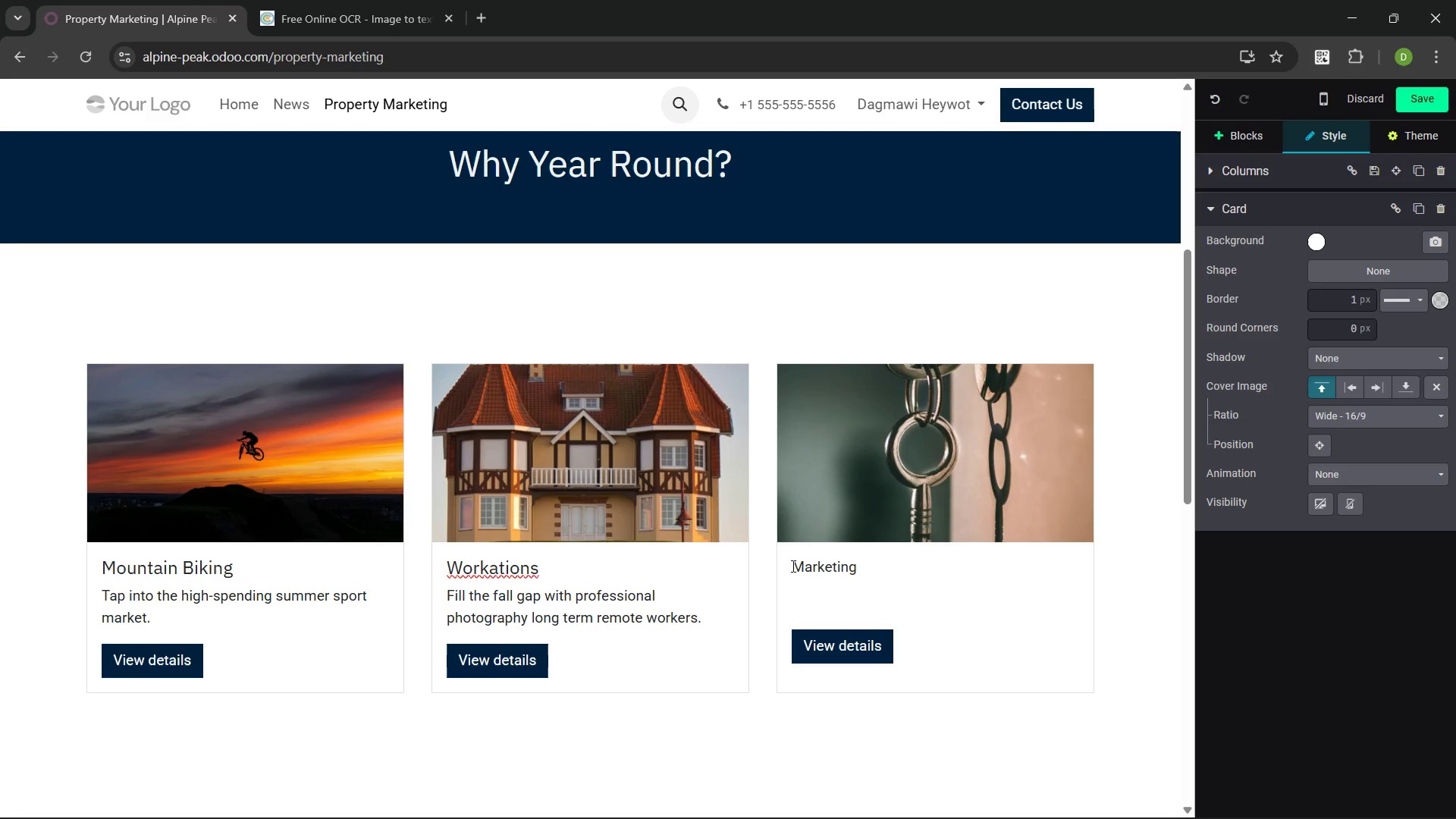 
type(Out)
key(Backspace)
type(r Professi)
 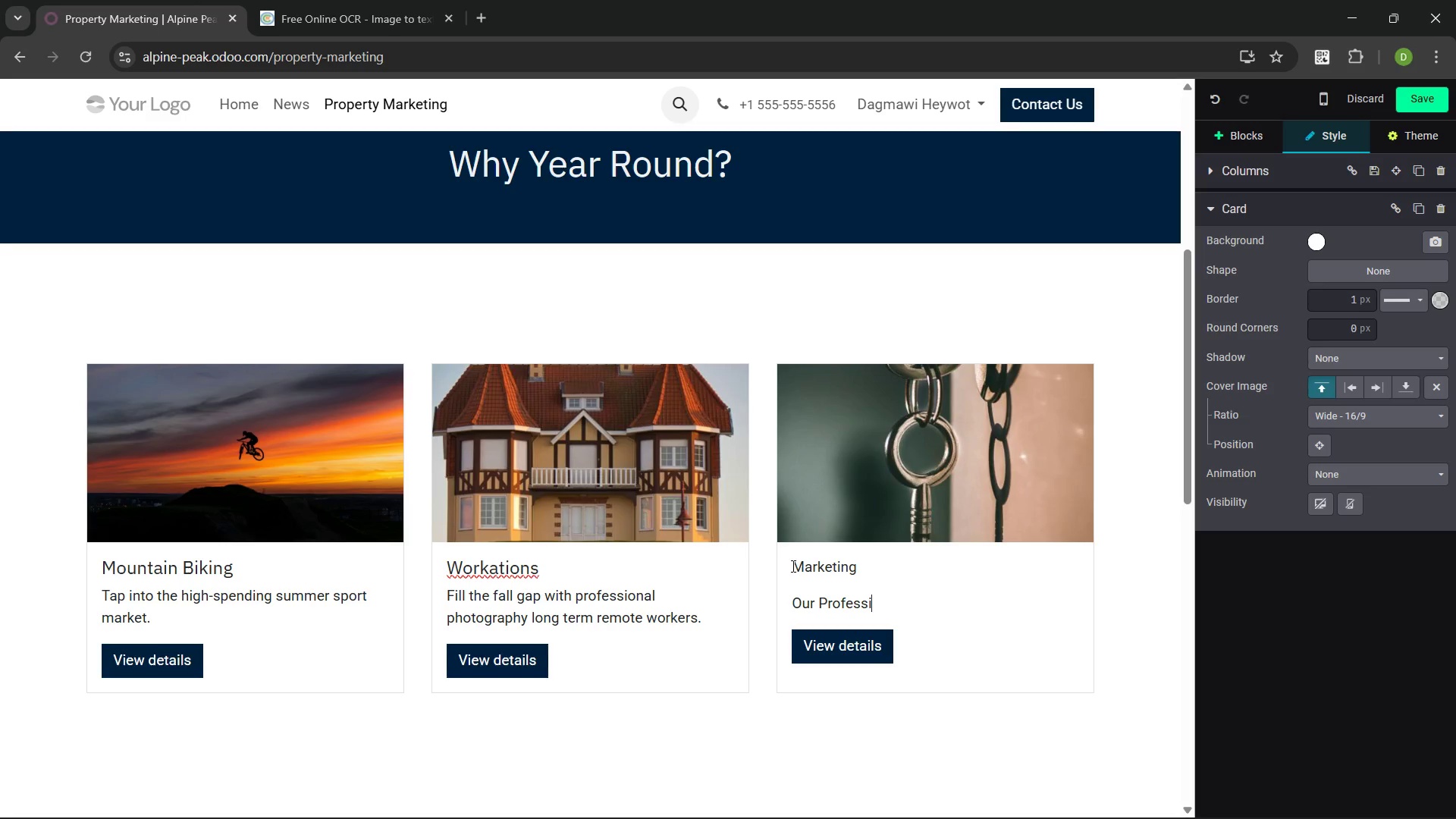 
key(Control+ControlLeft)
 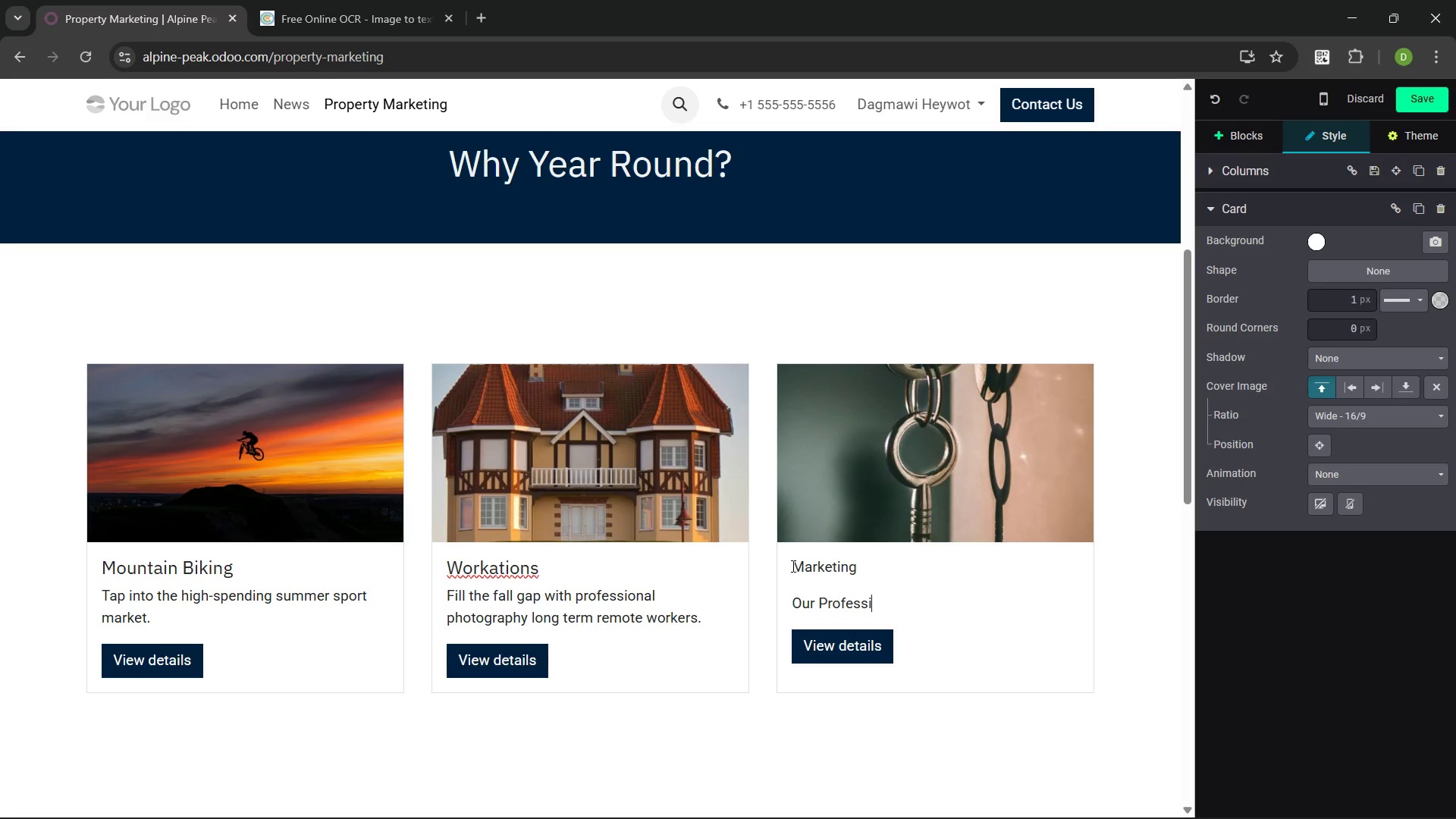 
key(Control+Backspace)
 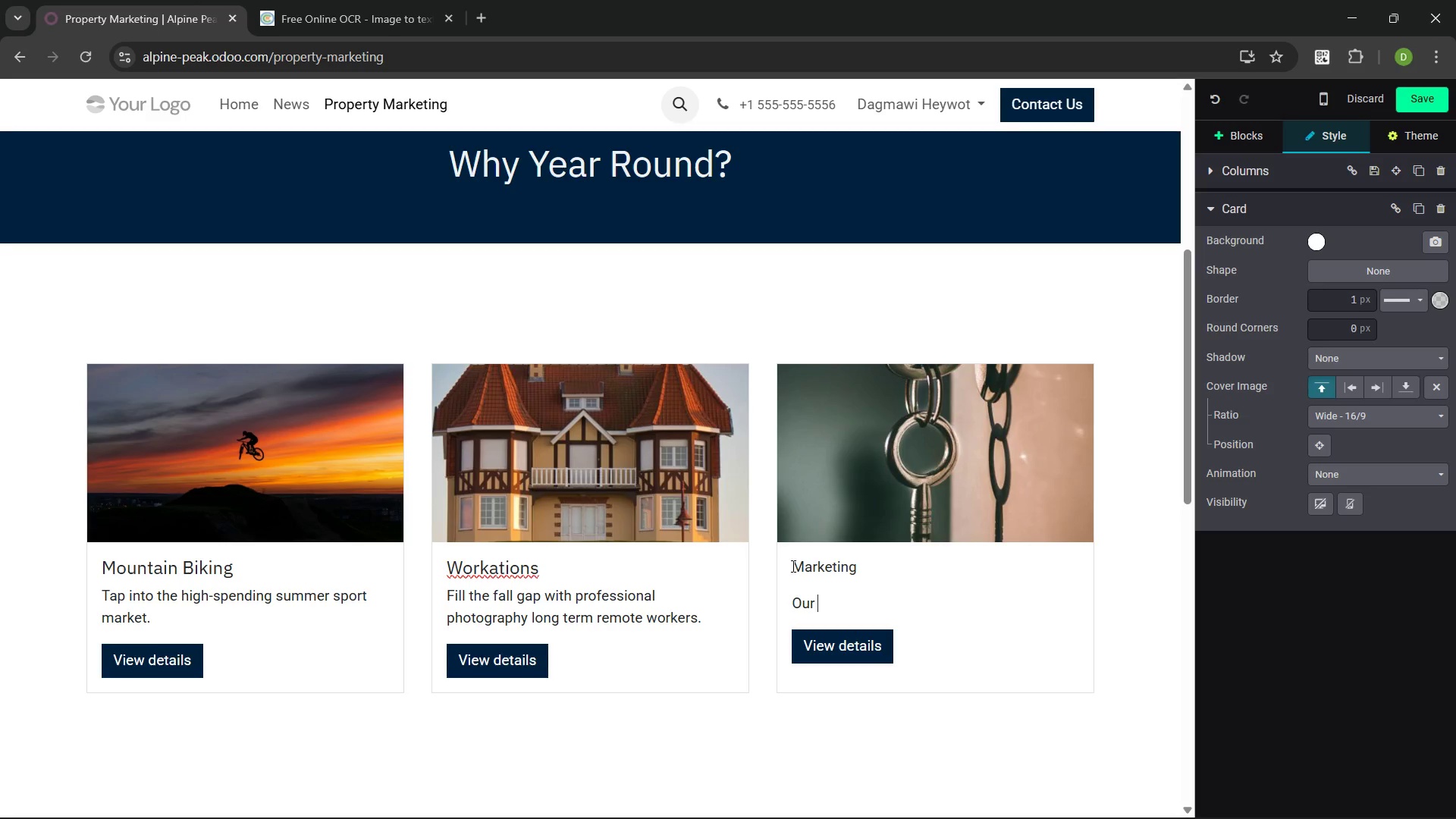 
type(professional photography ensures your home looks elite in every seaons)
 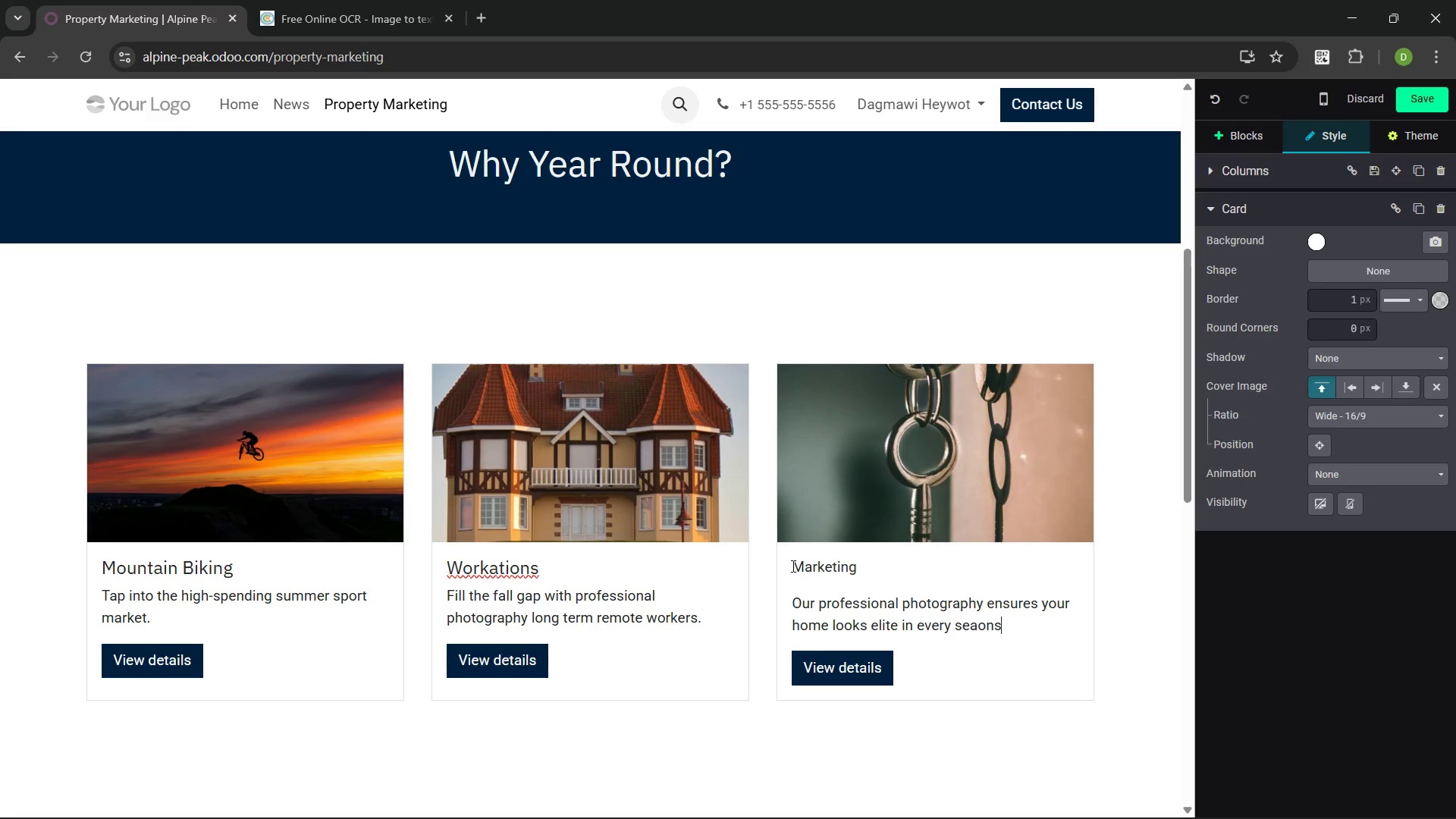 
key(Backspace)
 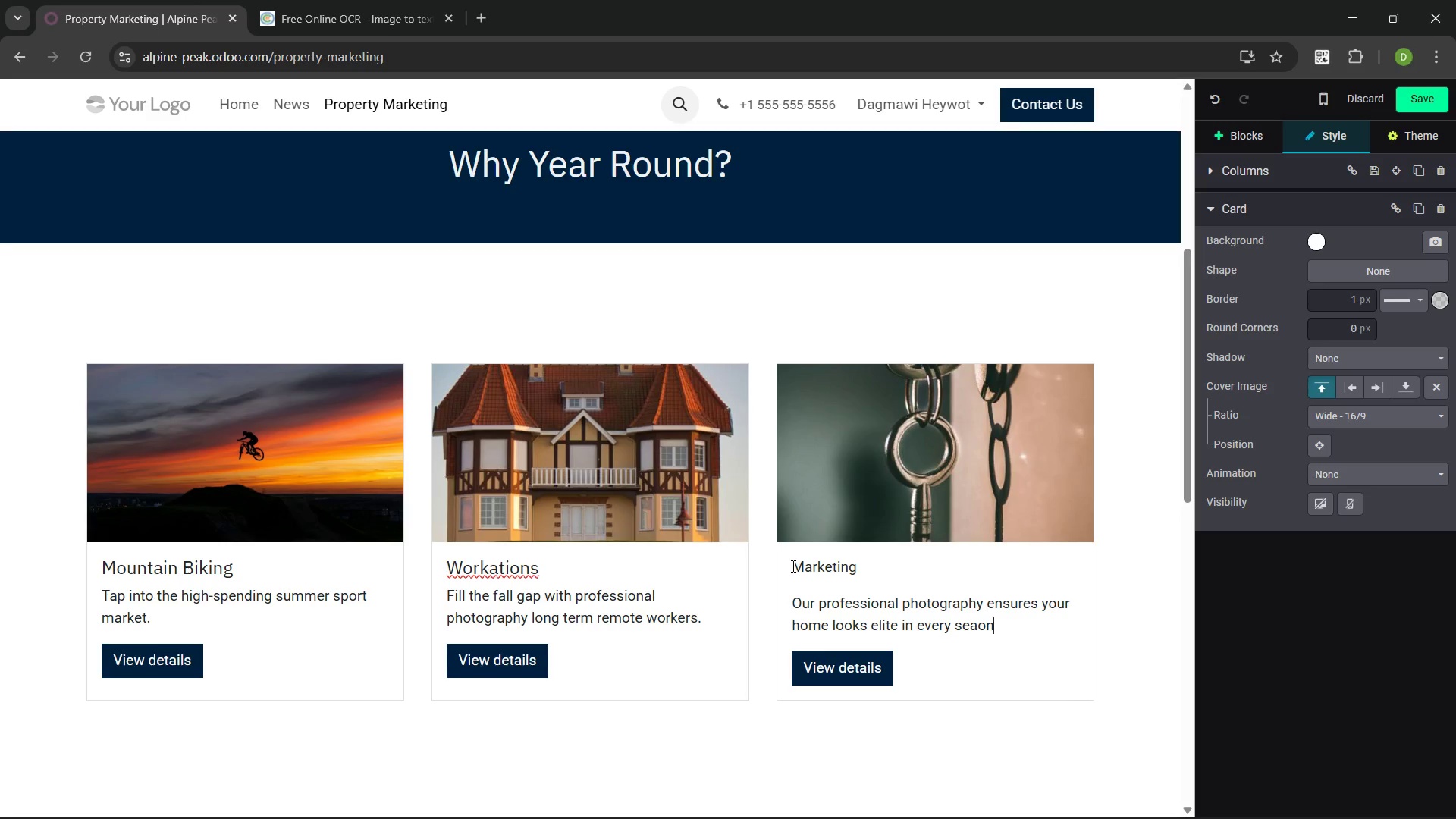 
key(Period)
 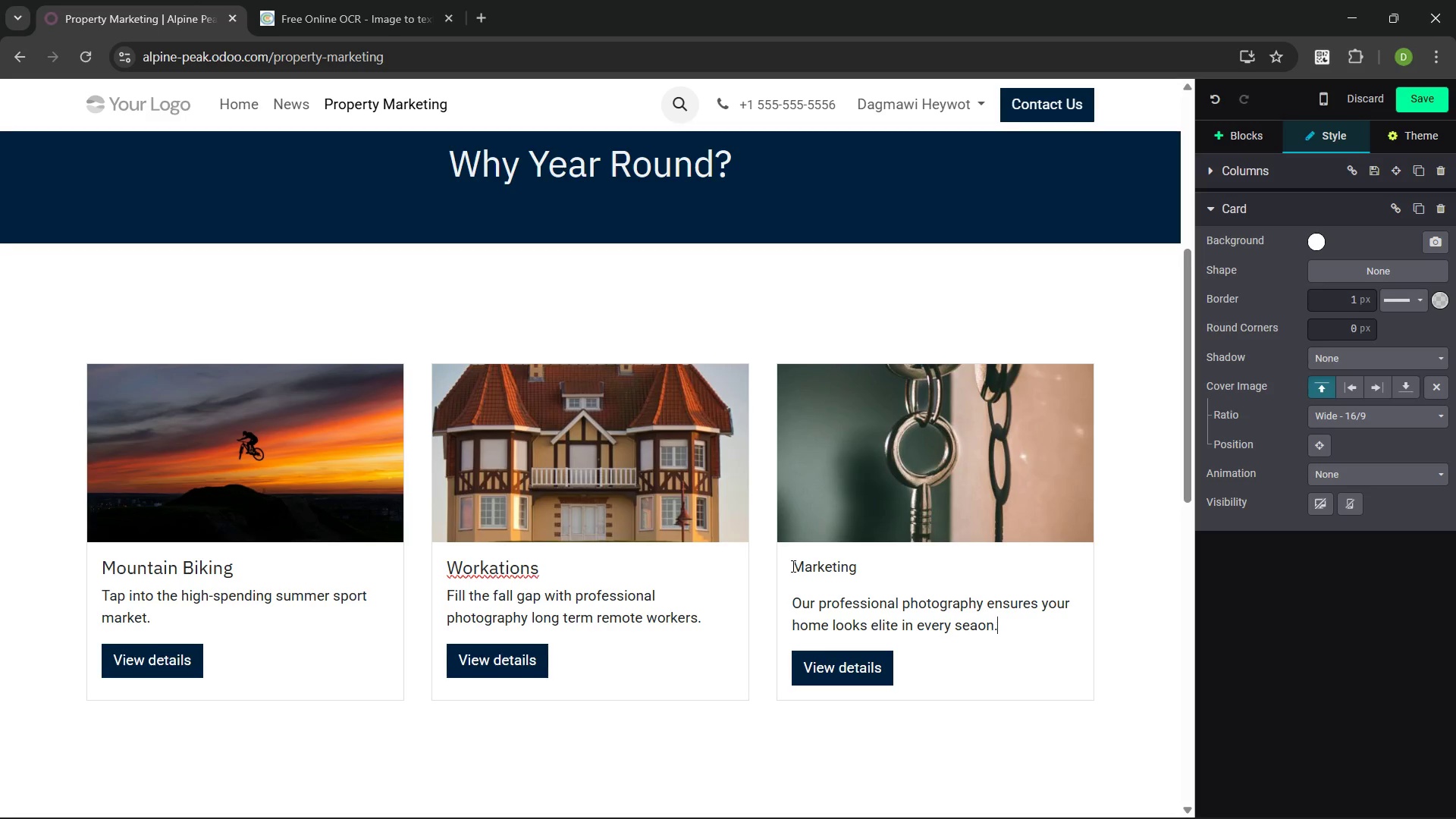 
key(Space)
 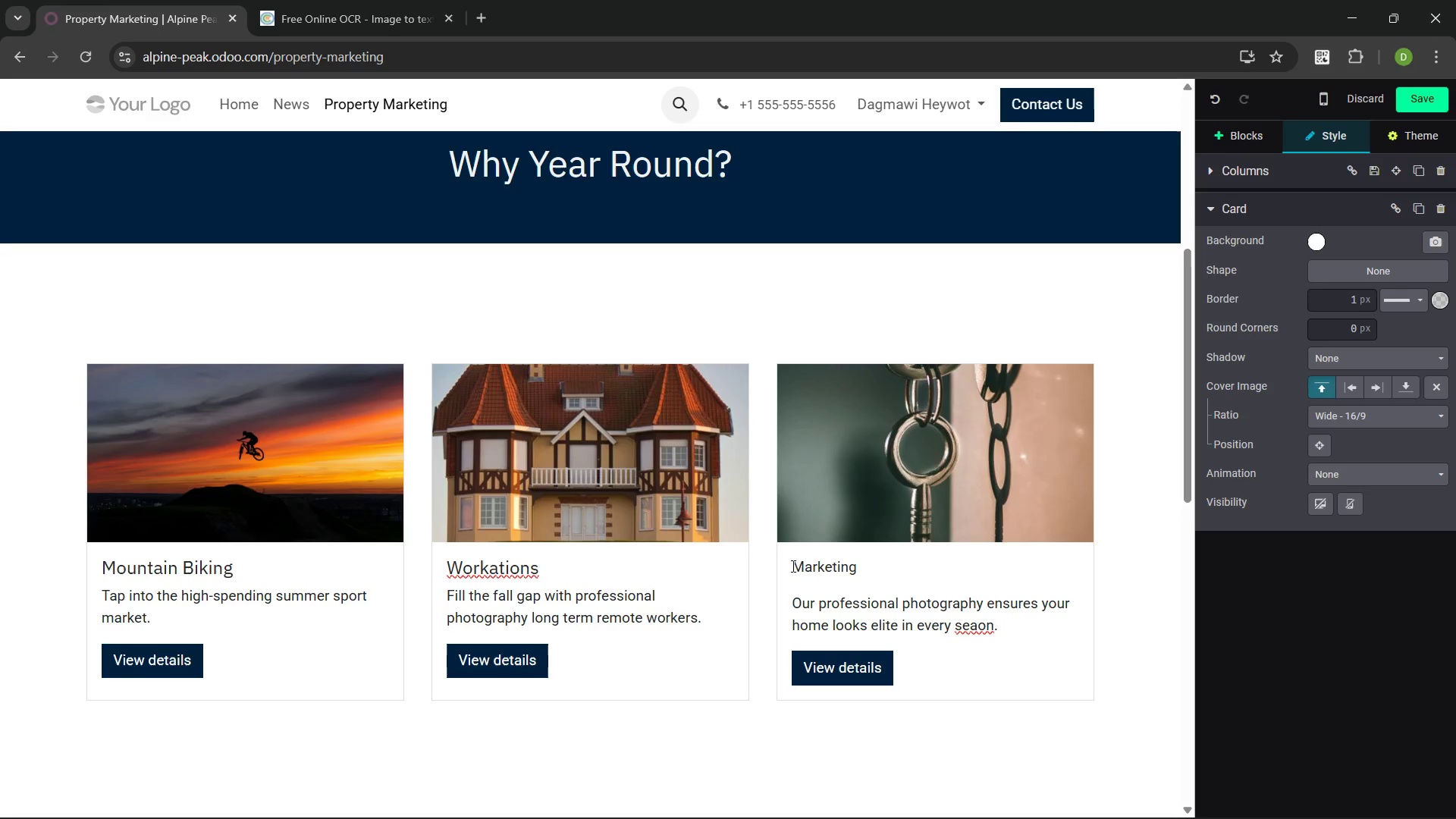 
key(ArrowLeft)
 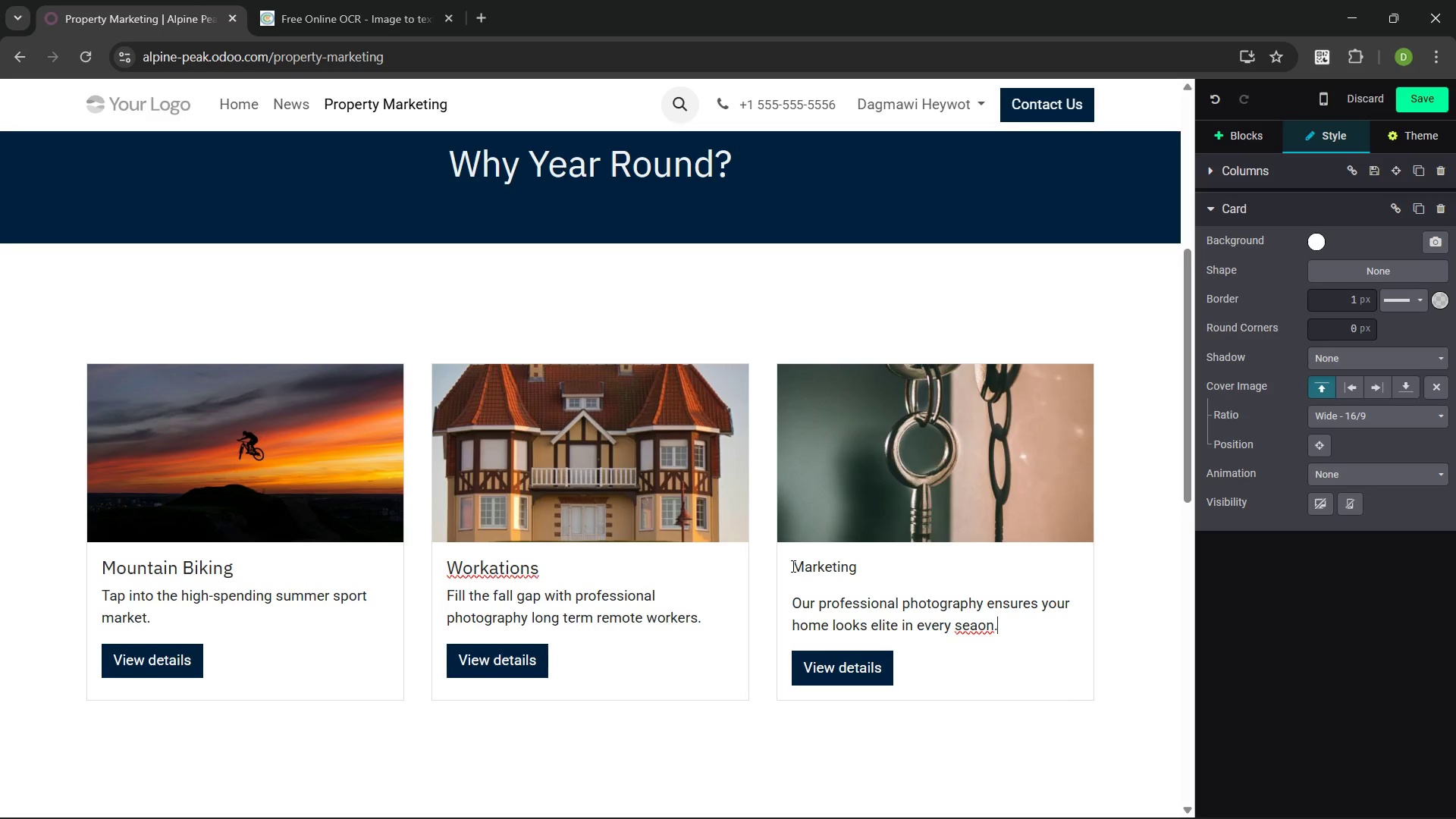 
key(ArrowLeft)
 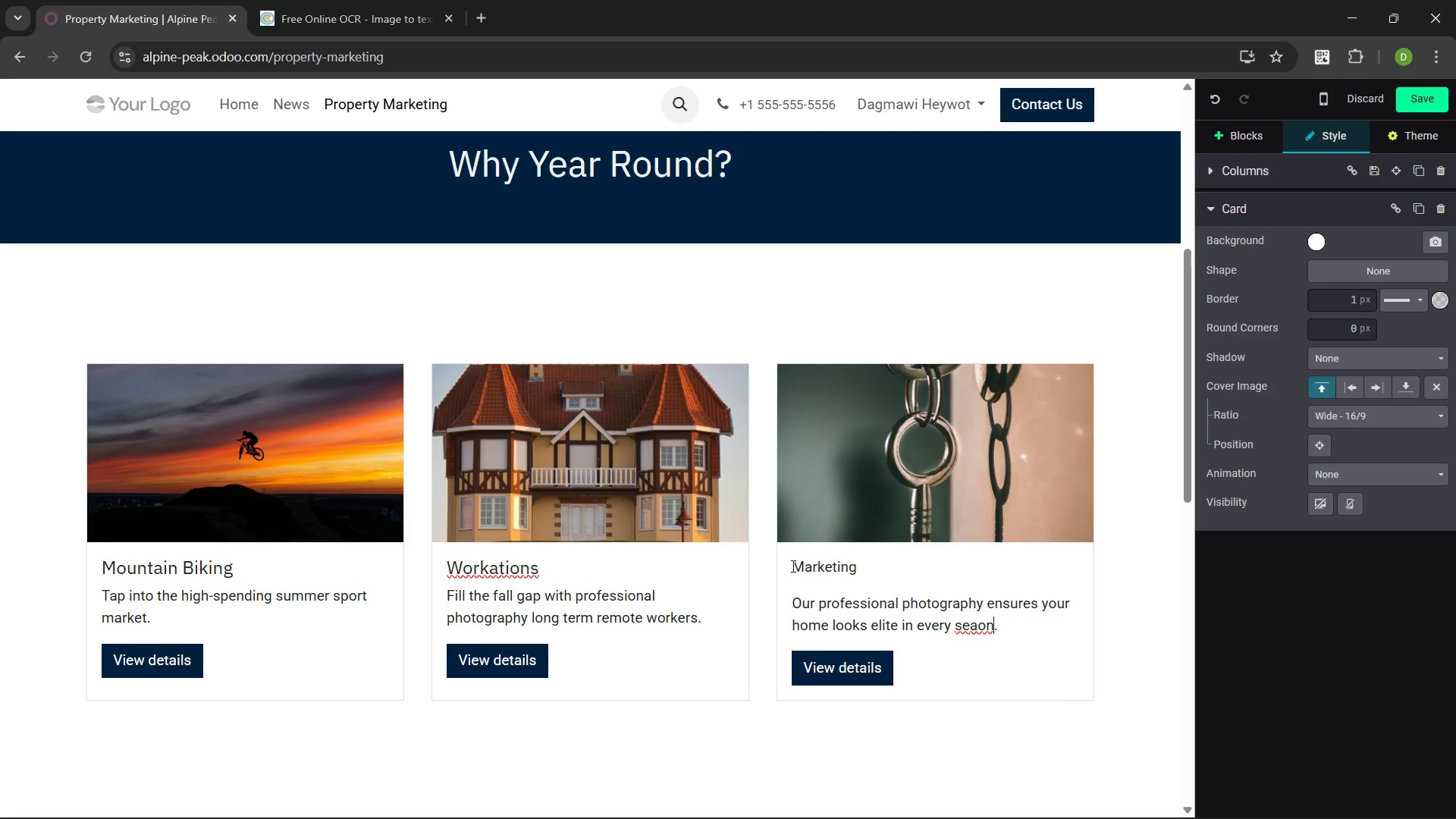 
key(ArrowLeft)
 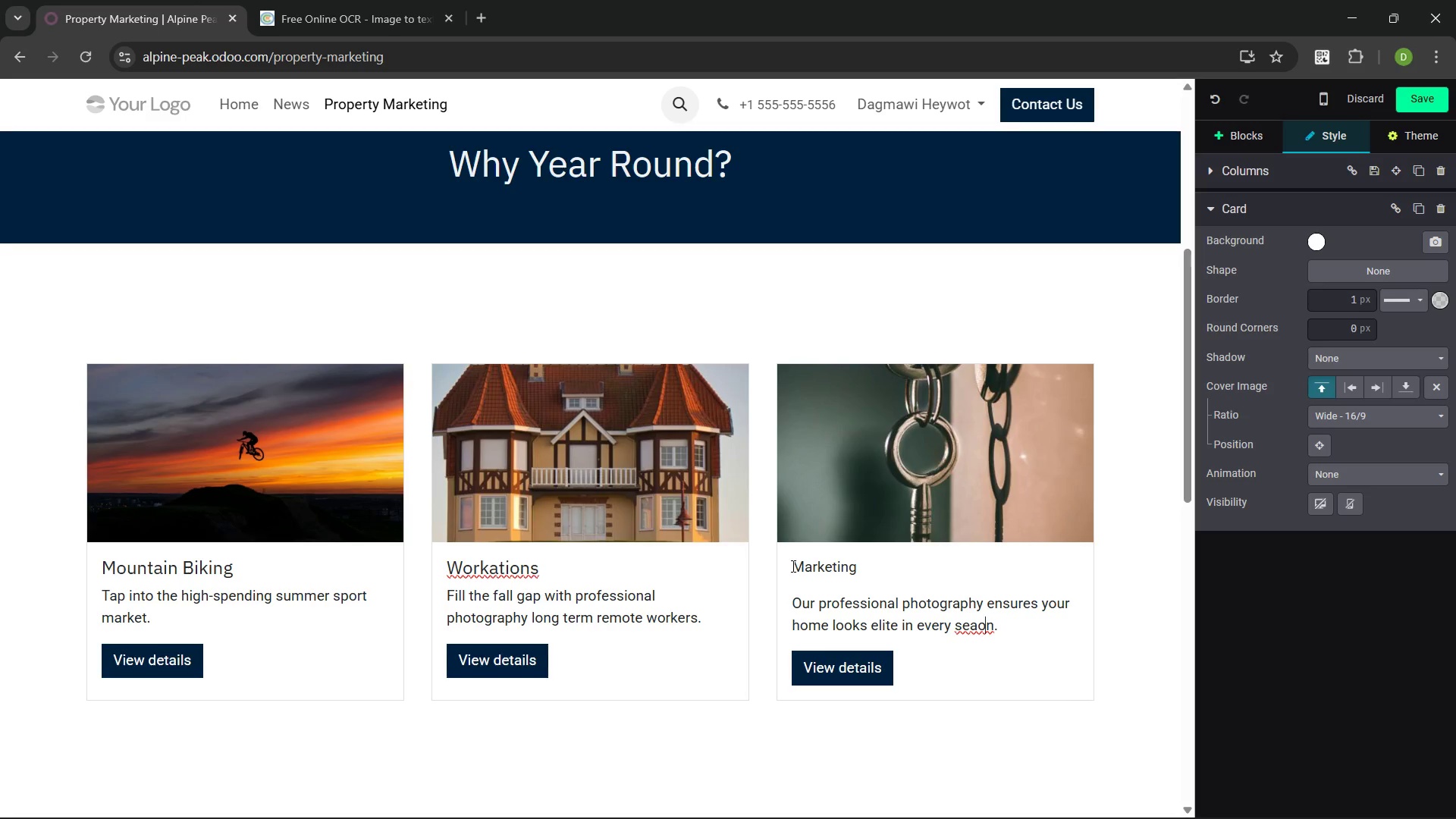 
key(ArrowLeft)
 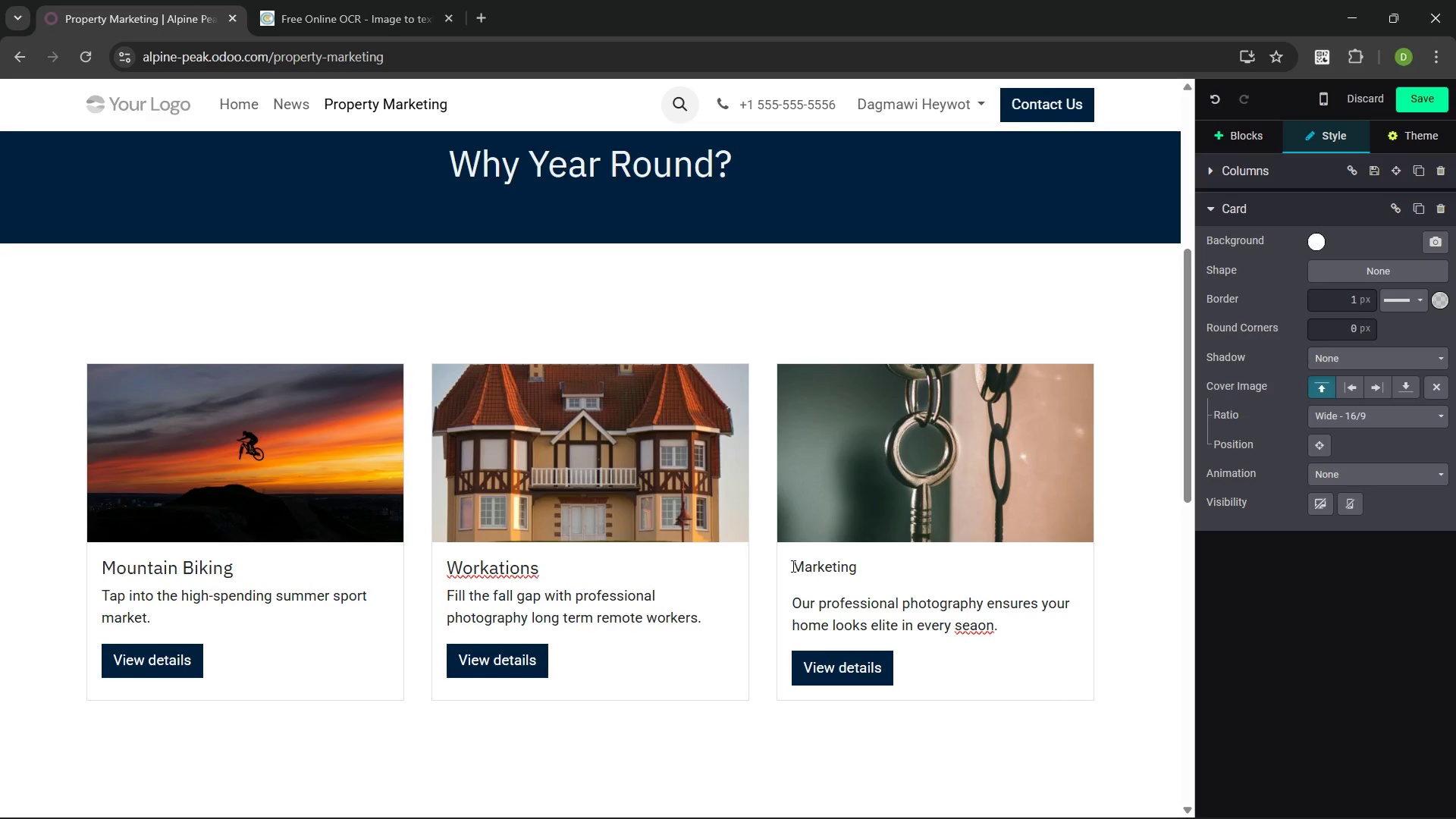 
key(S)
 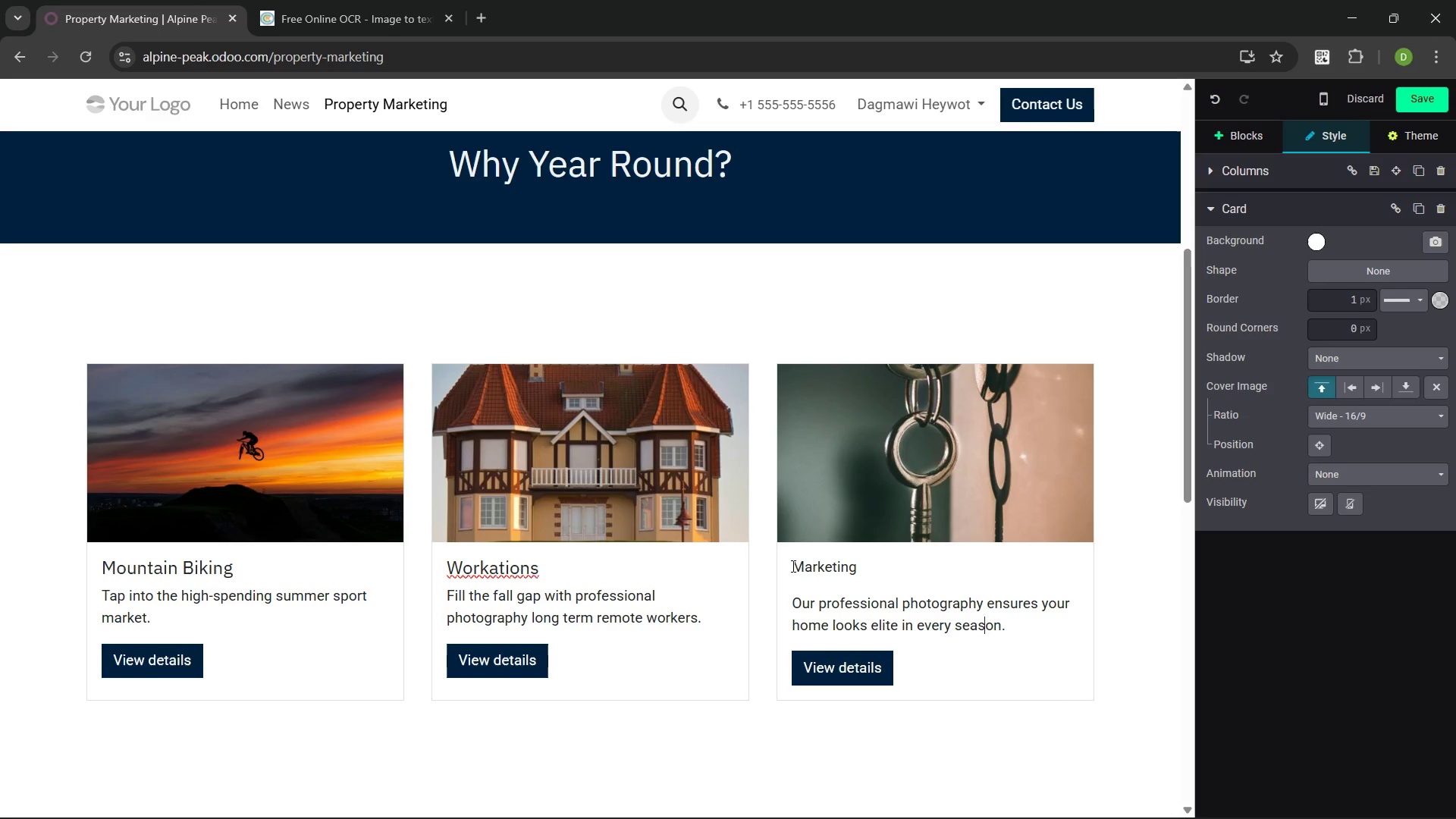 
key(Control+ArrowRight)
 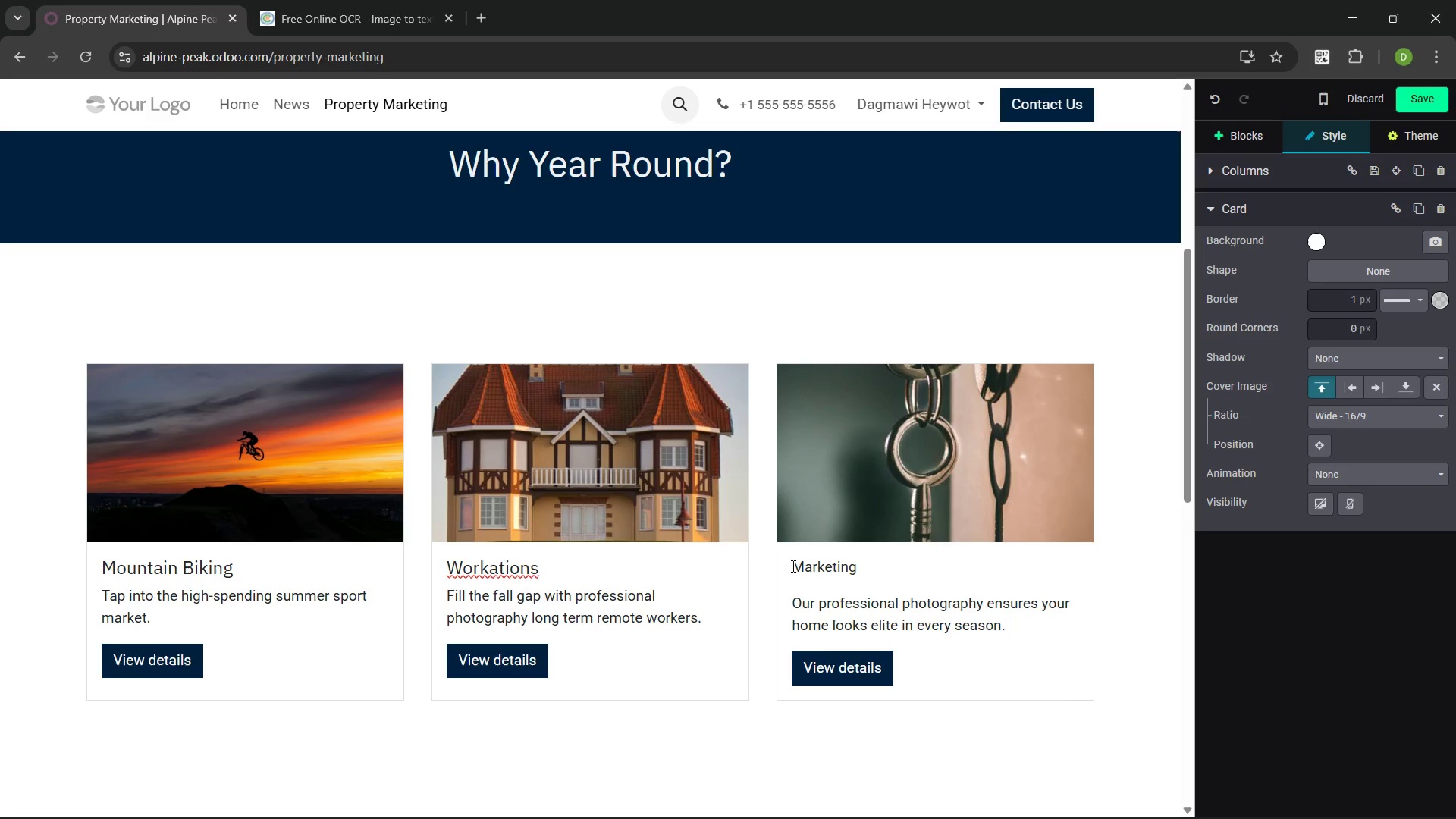 
key(Control+ArrowRight)
 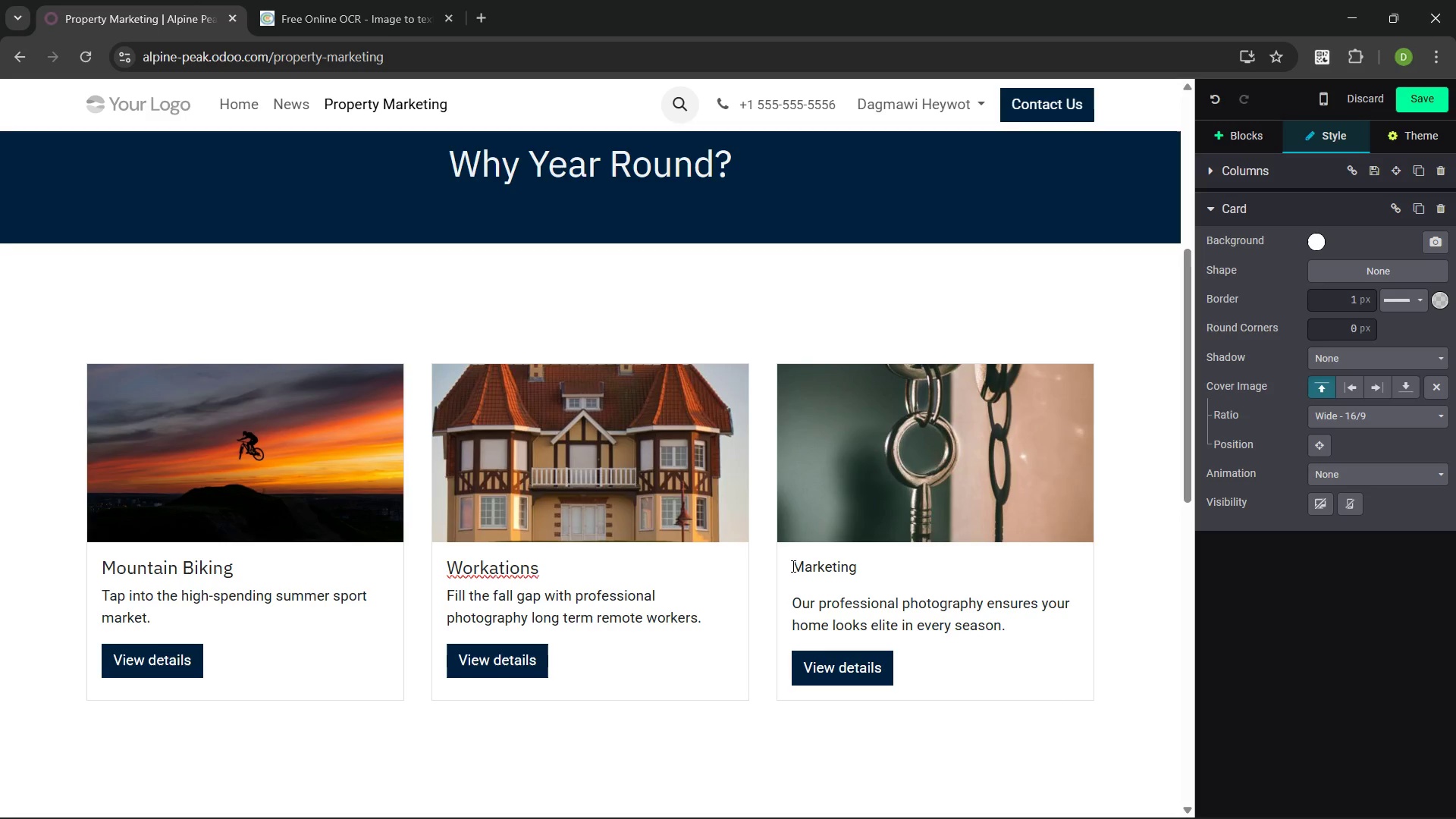 
key(Backspace)
 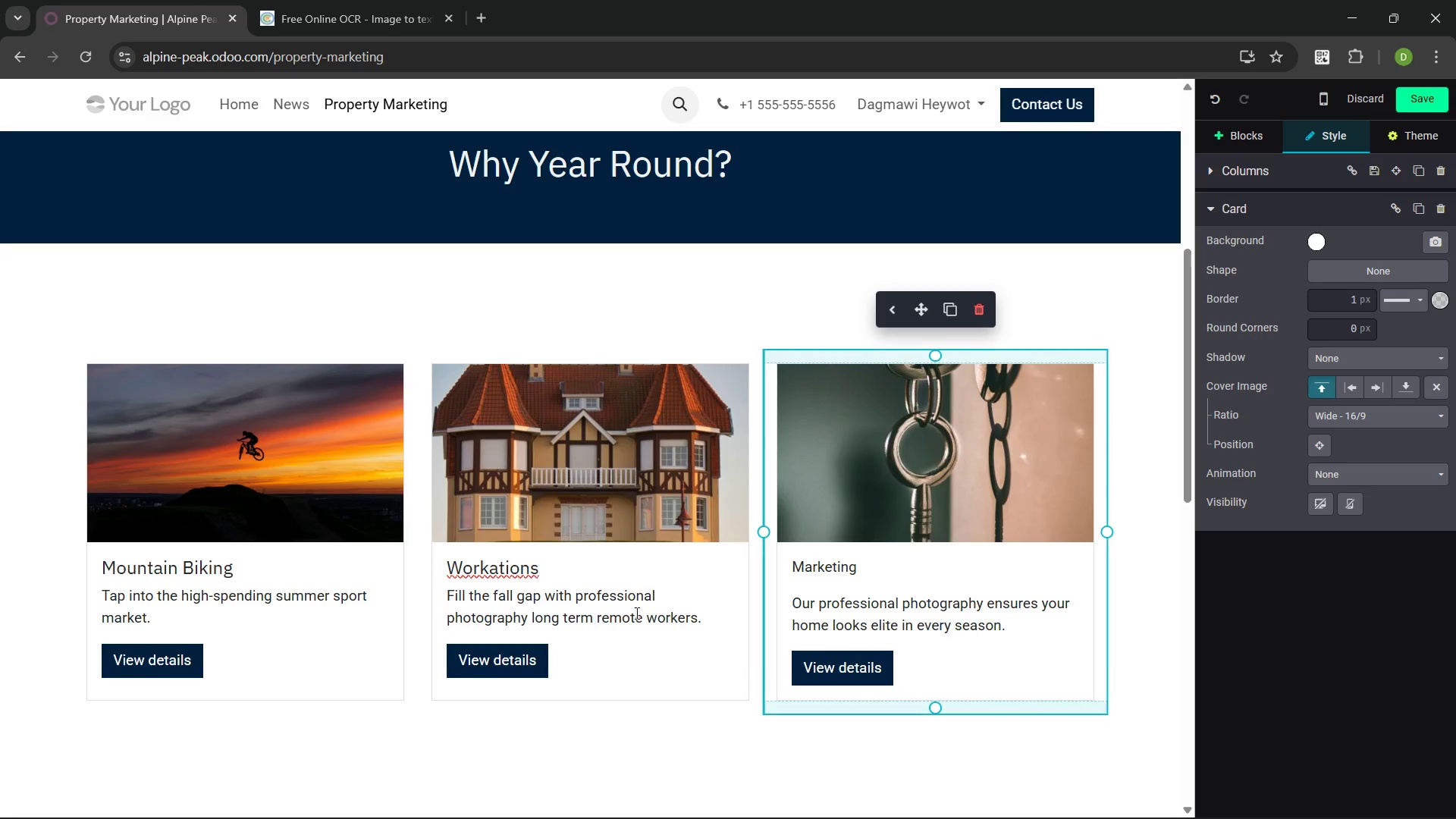 
left_click([573, 458])
 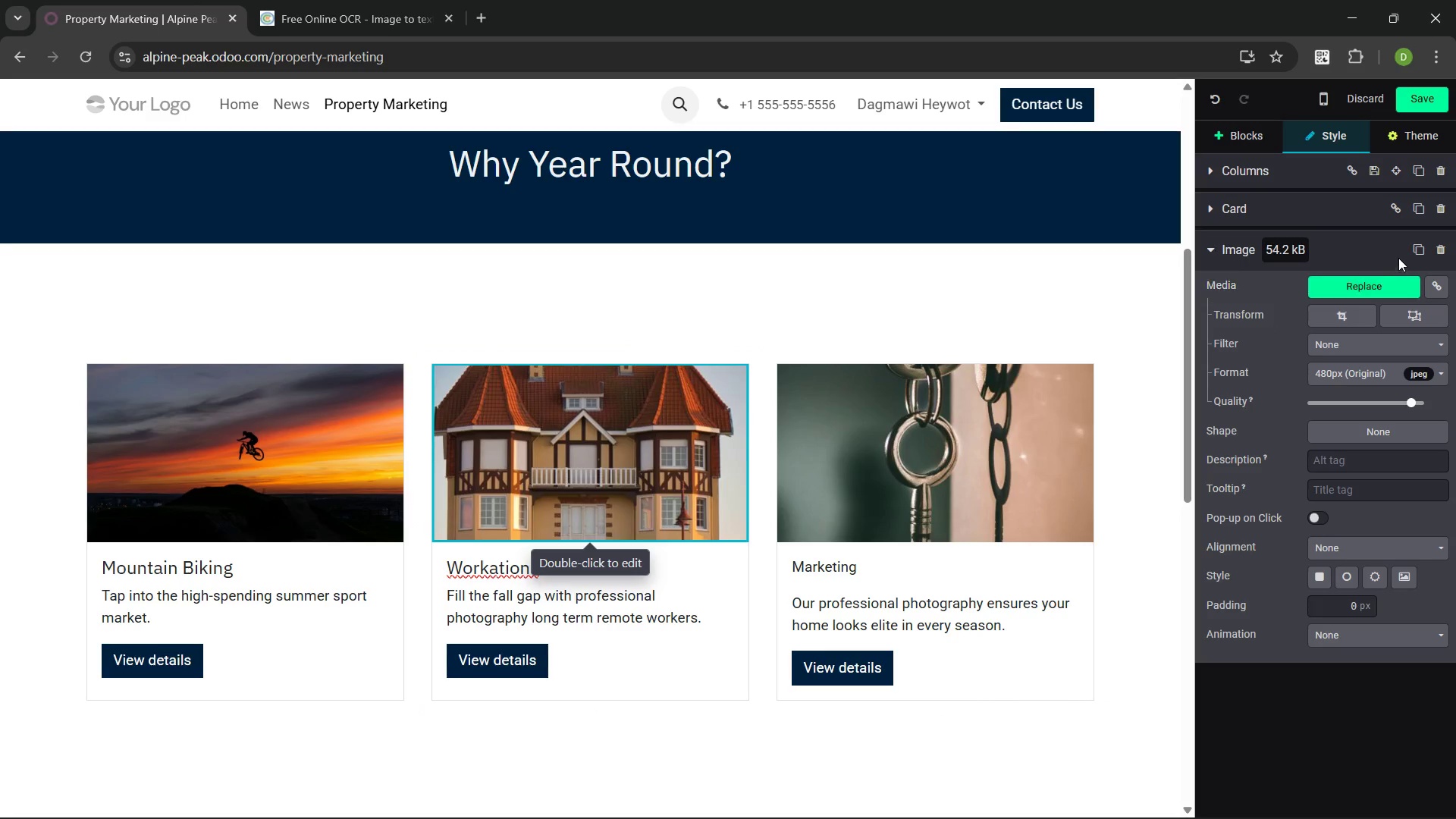 
left_click([1383, 279])
 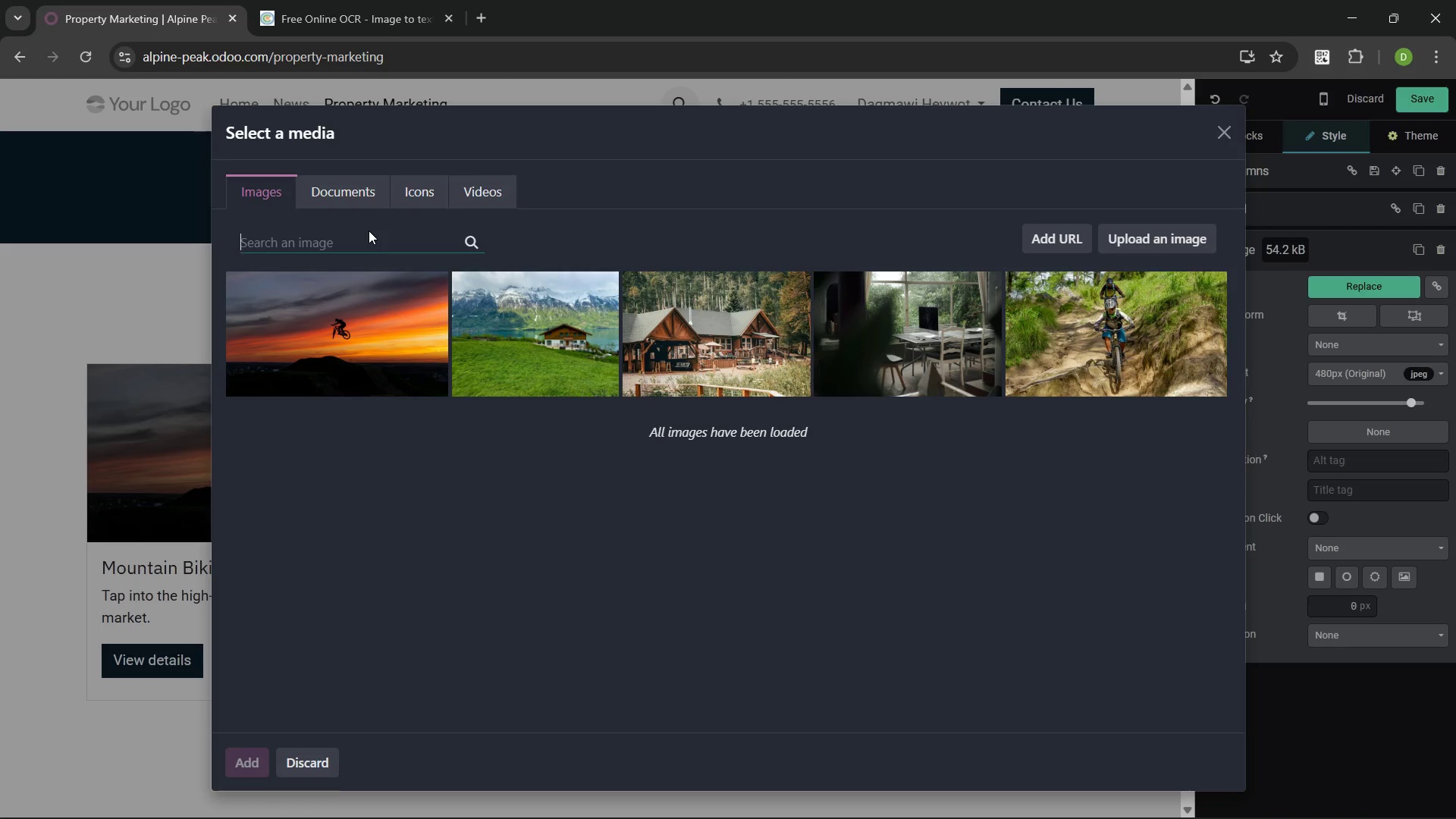 
wait(6.97)
 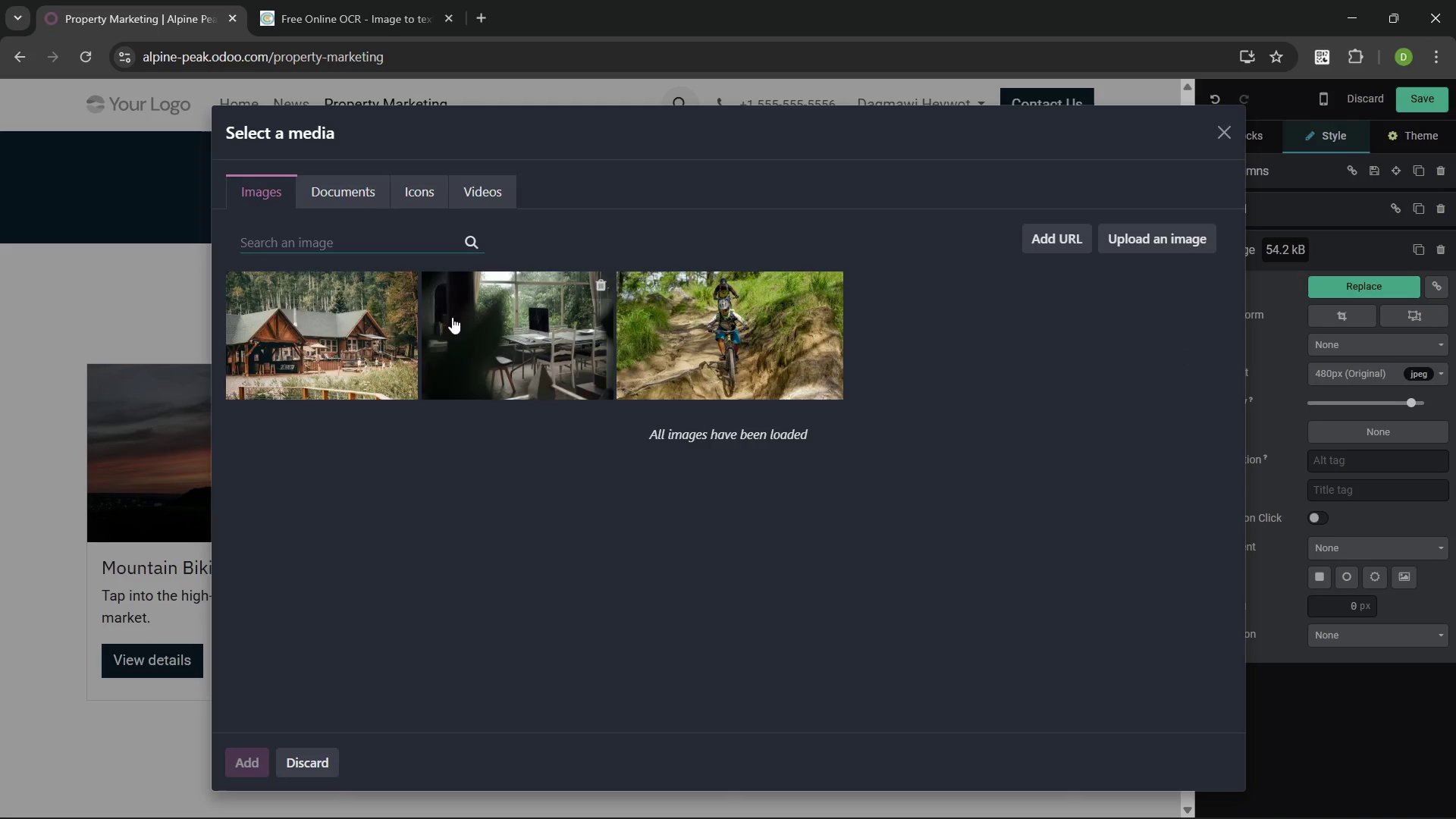 
type(mountain office c)
key(Backspace)
type(view)
 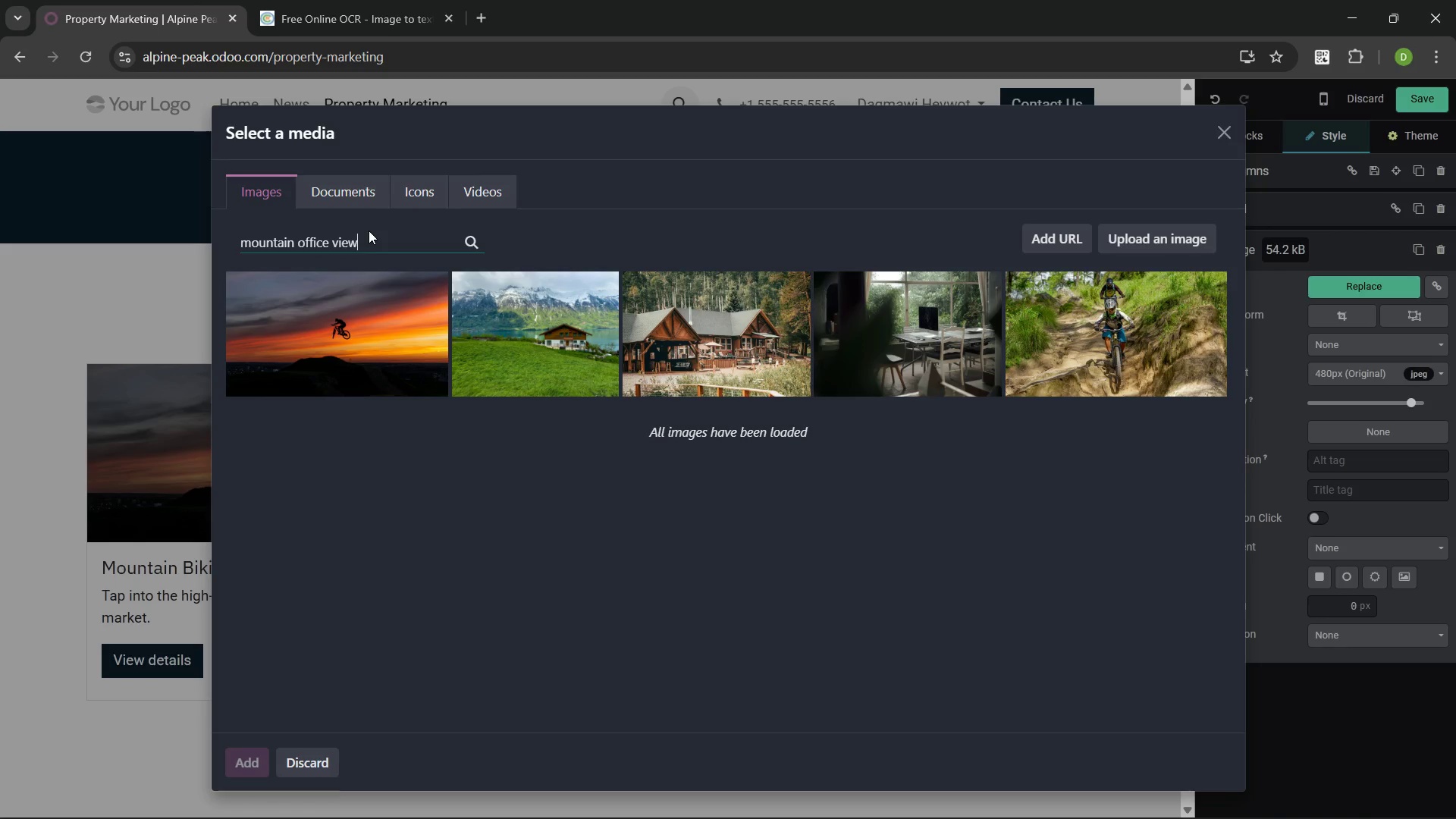 
key(Enter)
 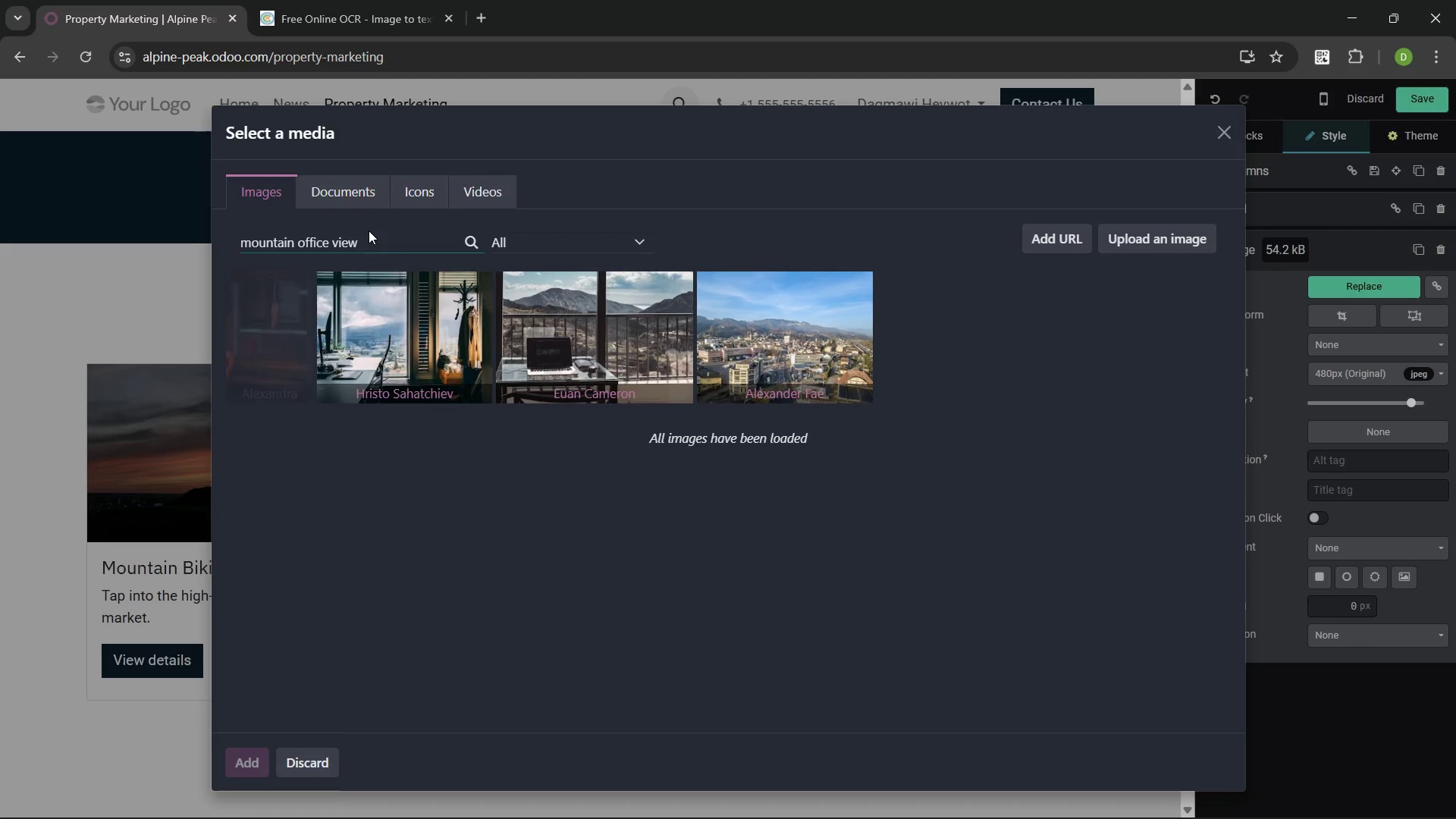 
wait(7.97)
 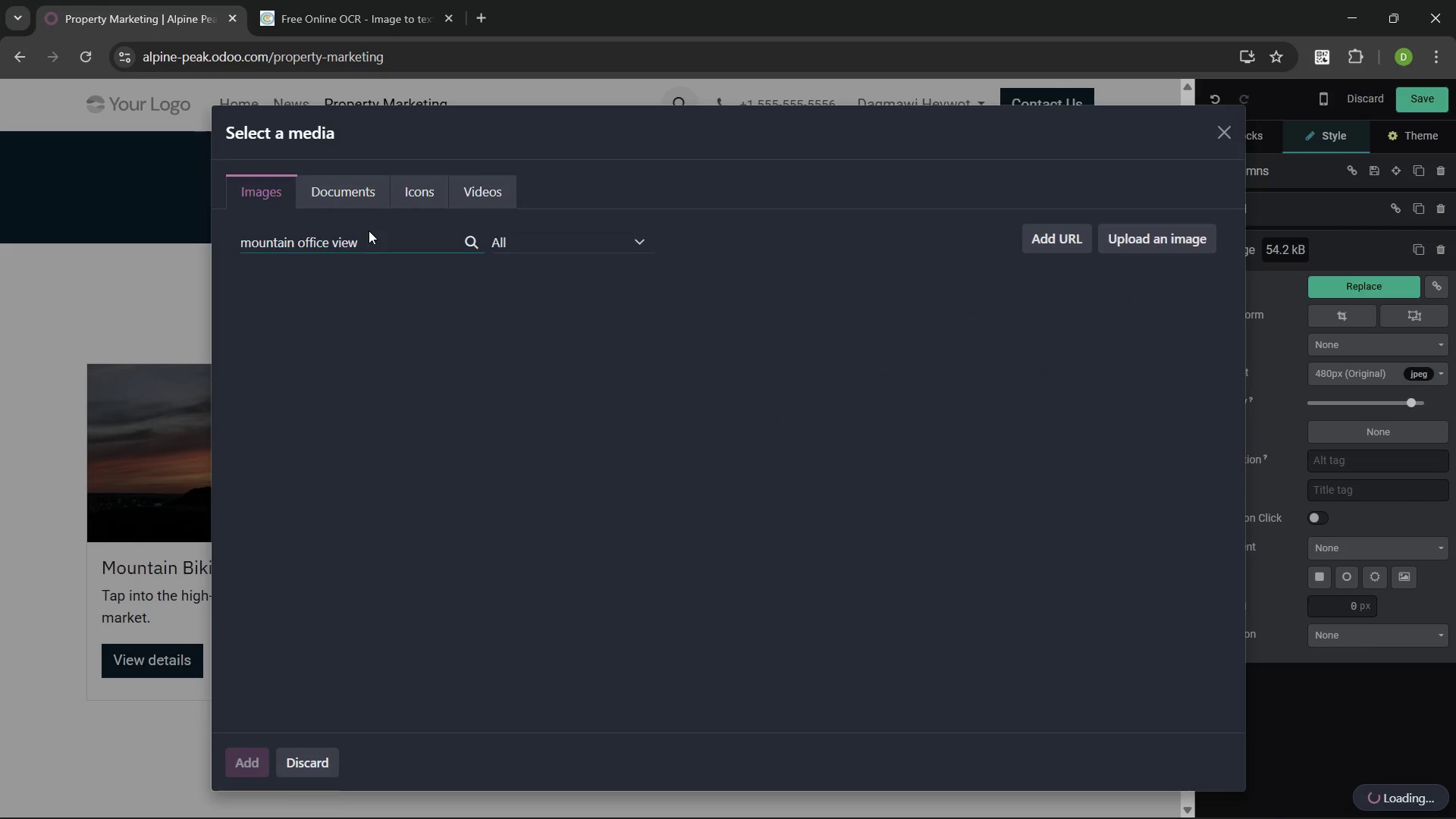 
left_click([551, 336])
 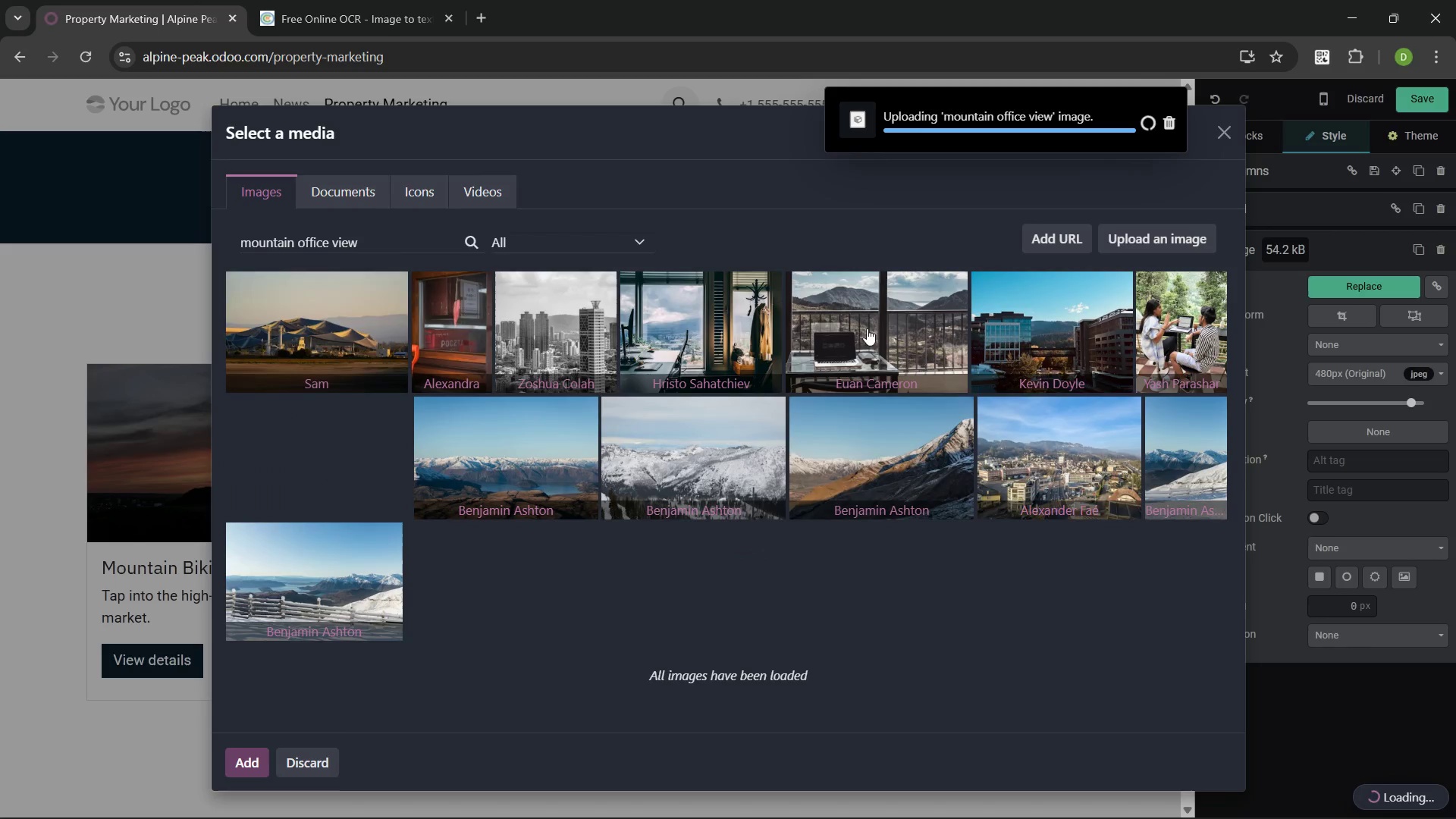 
left_click([890, 322])
 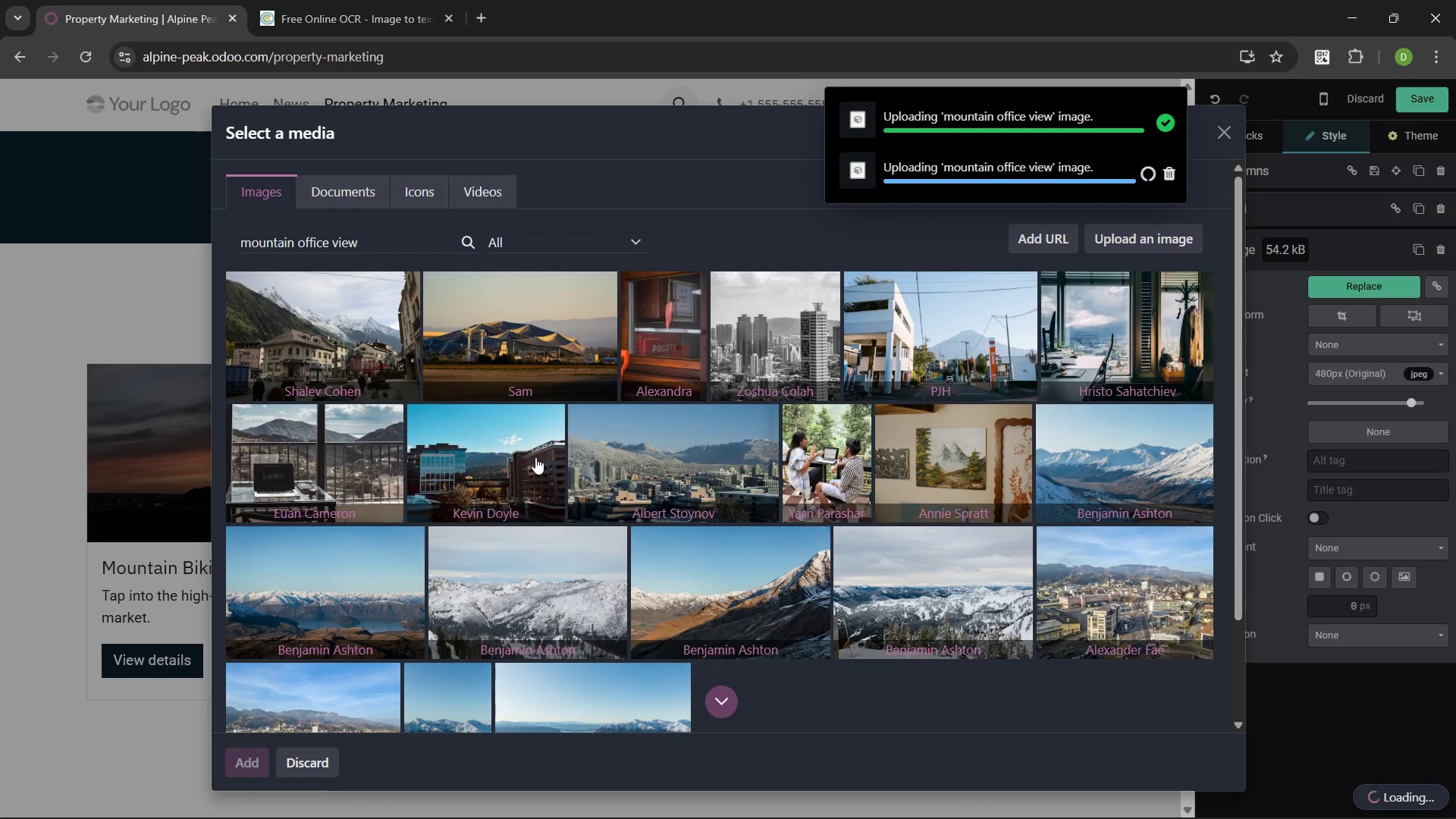 
left_click([332, 460])
 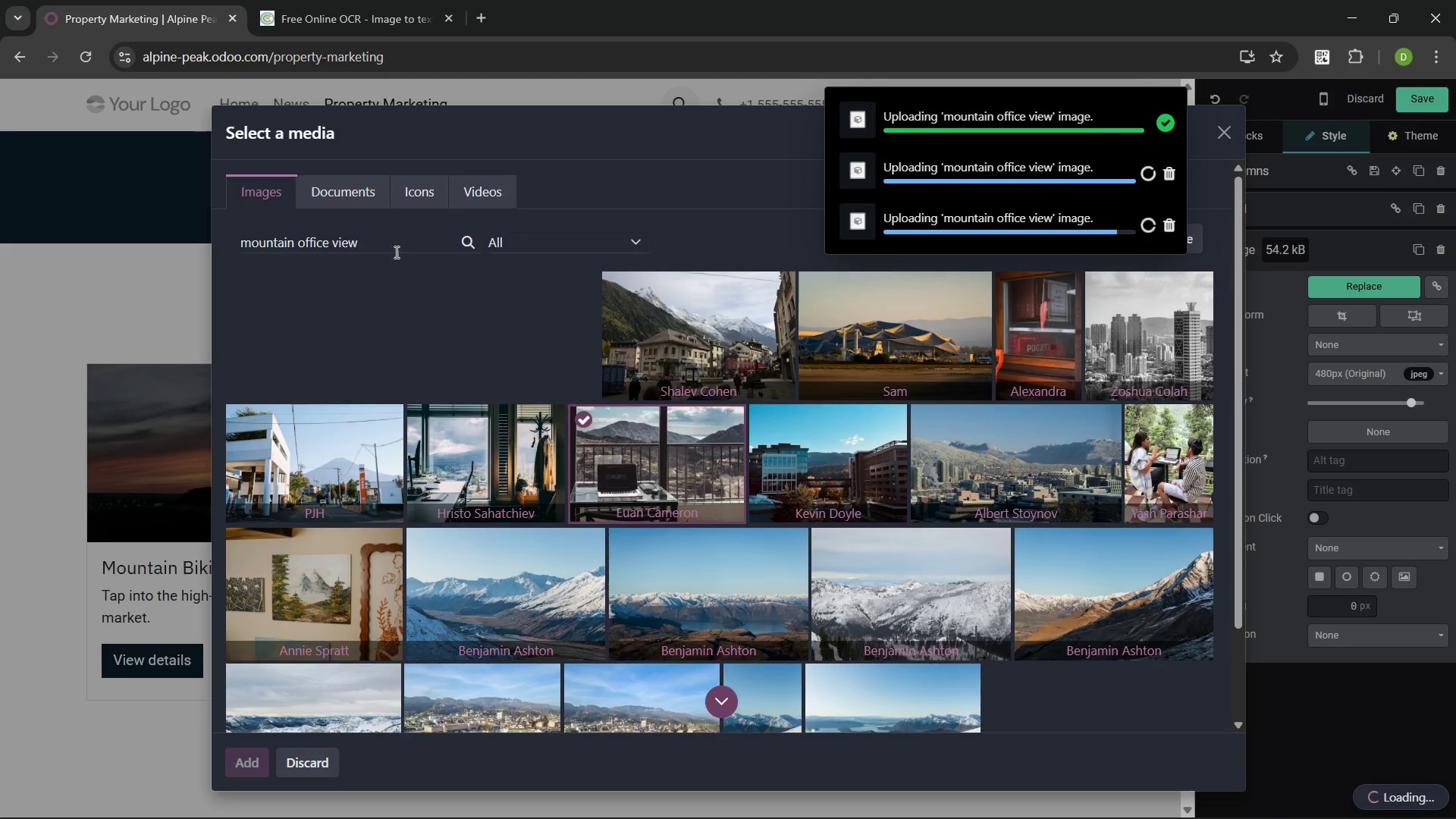 
left_click_drag(start_coordinate=[388, 246], to_coordinate=[167, 242])
 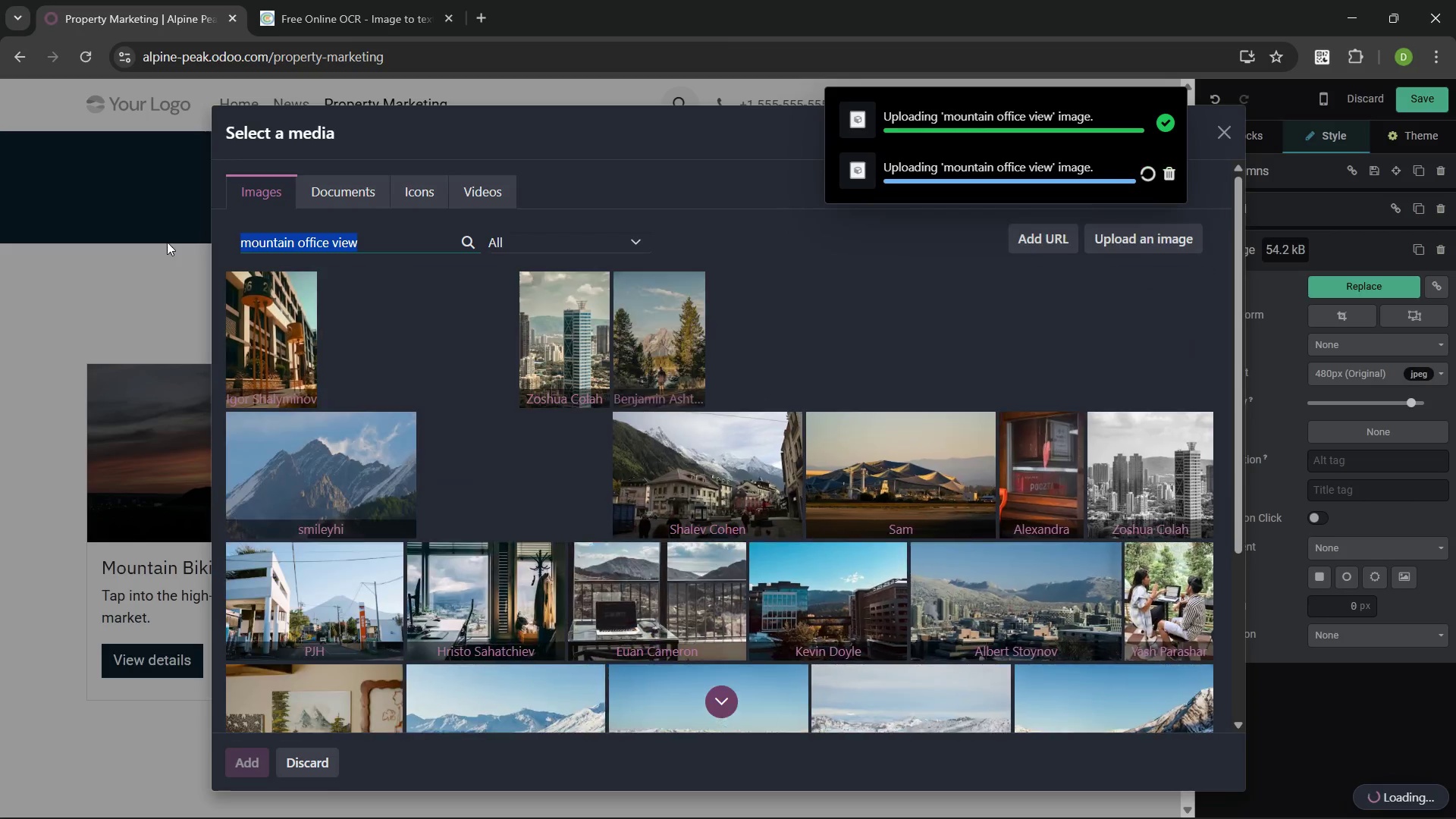 
hold_key(key=C, duration=0.31)
 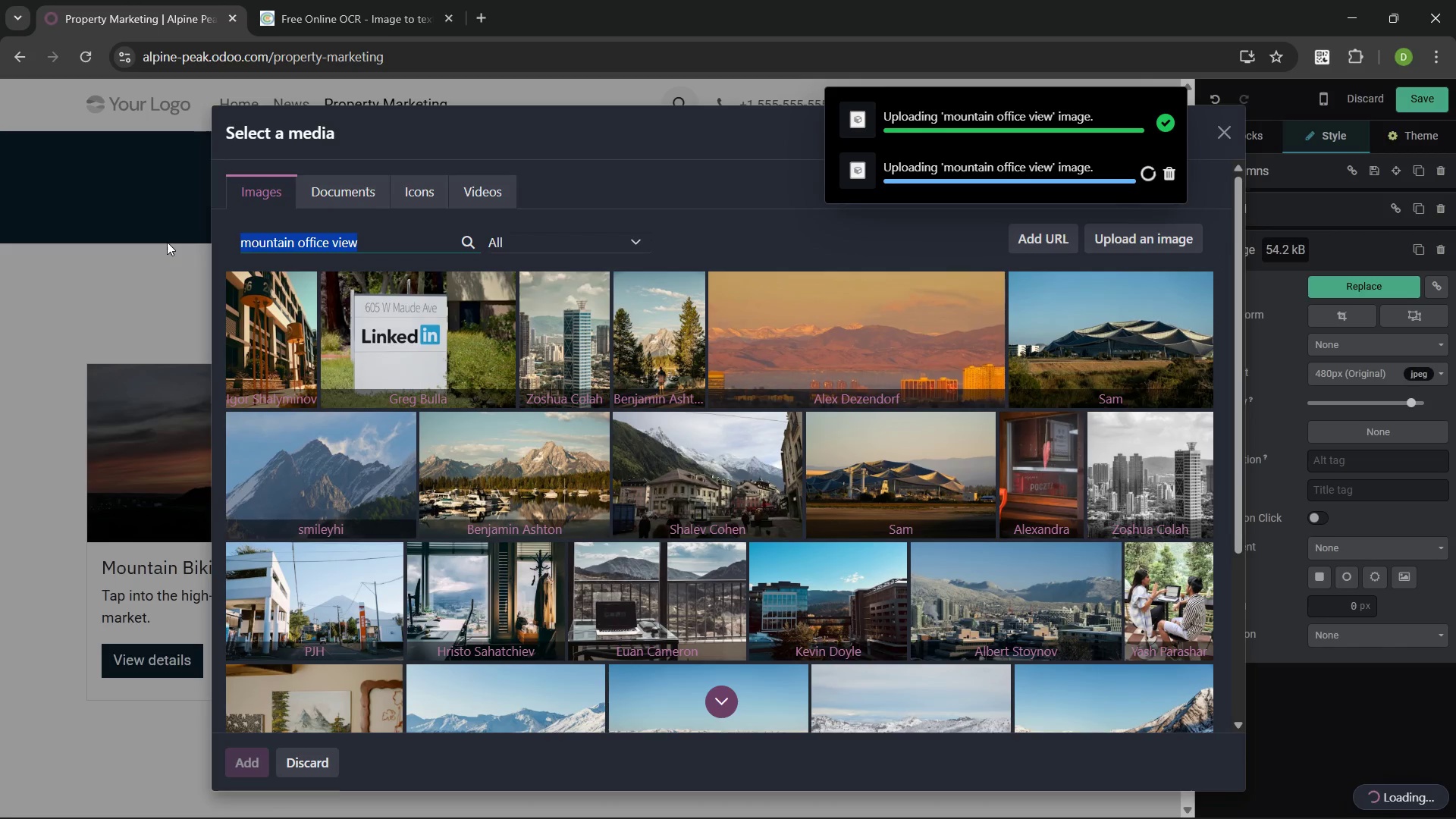 
key(Control+C)
 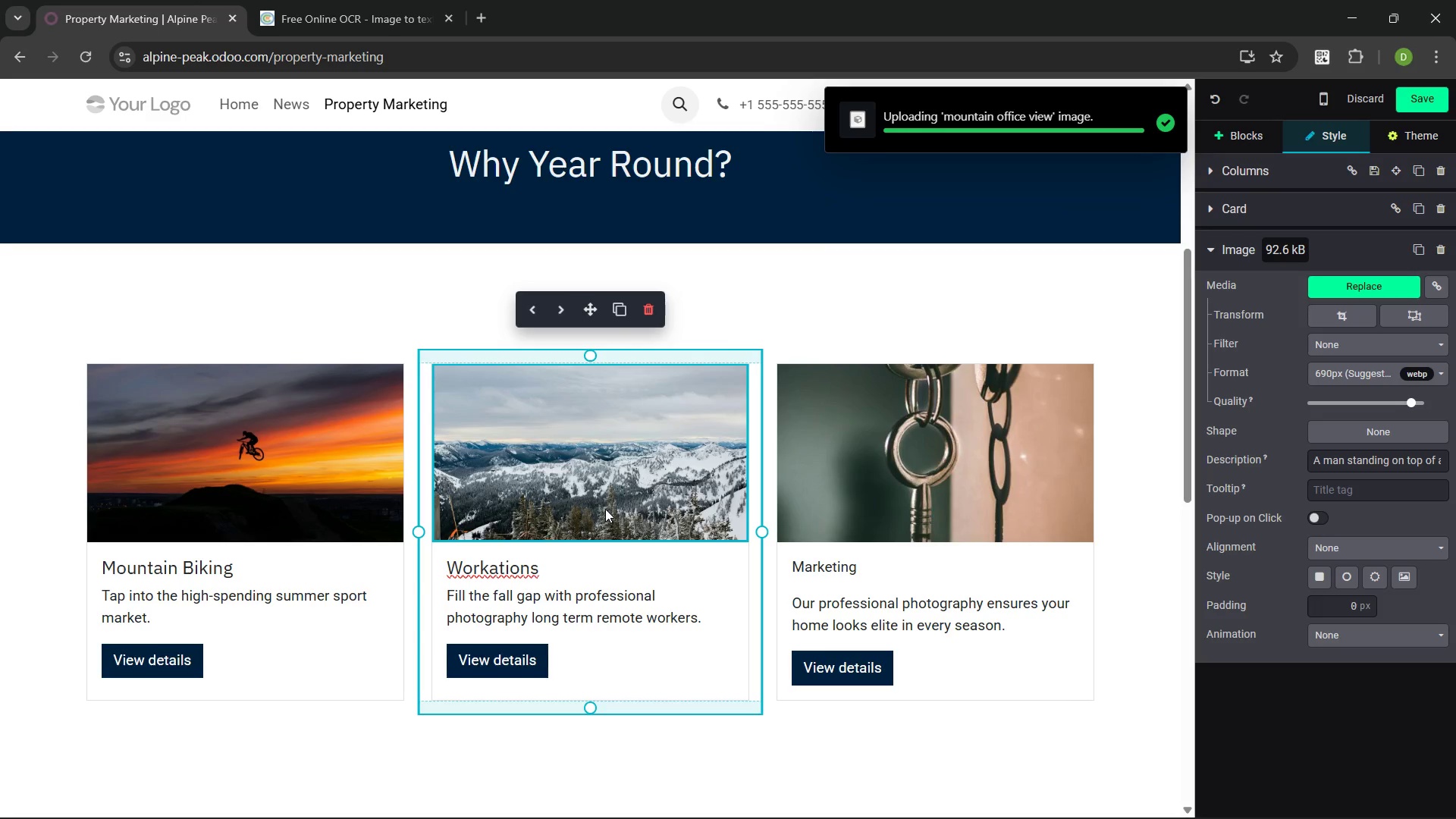 
left_click([605, 509])
 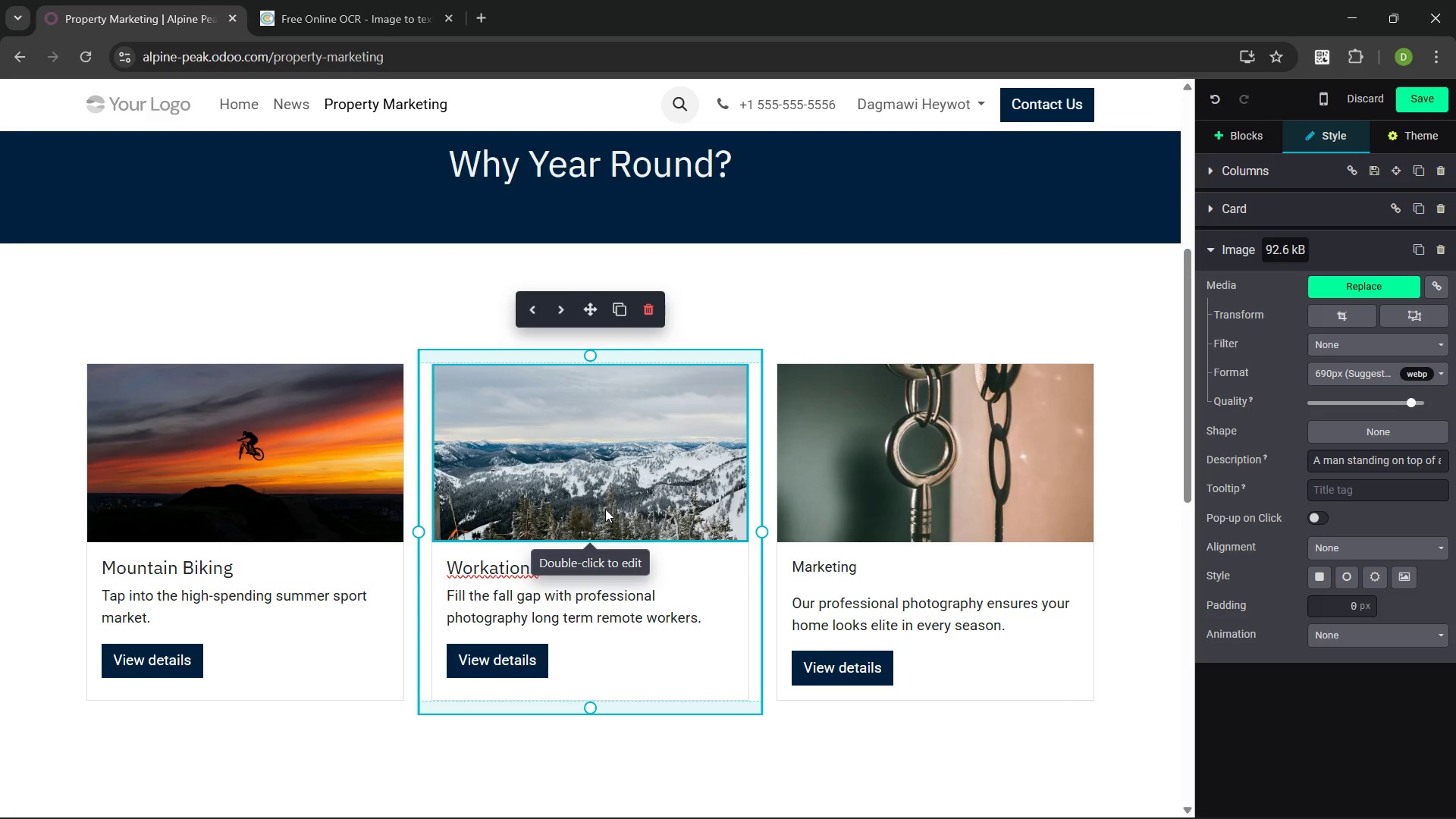 
double_click([605, 509])
 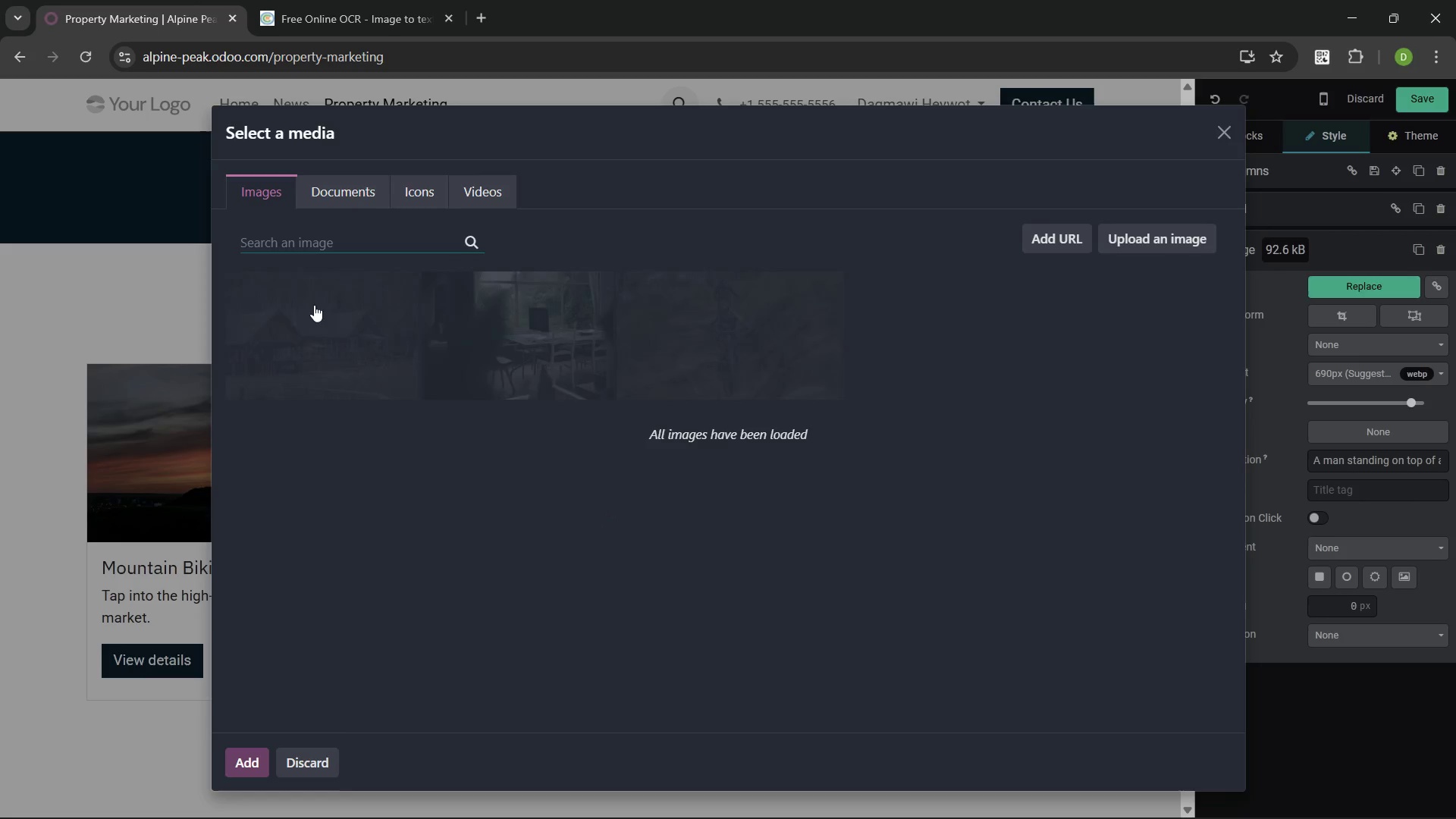 
key(Control+V)
 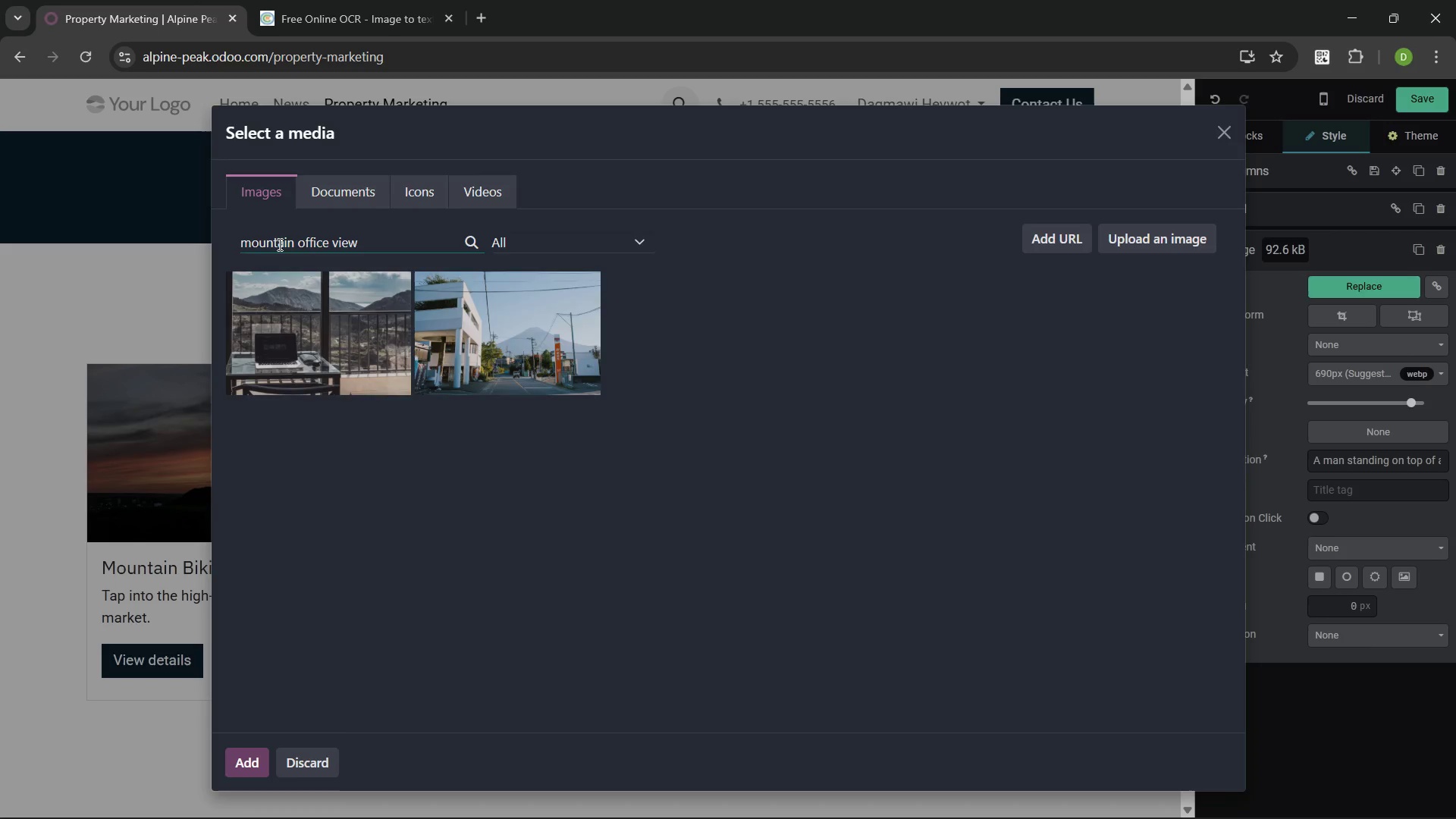 
wait(8.31)
 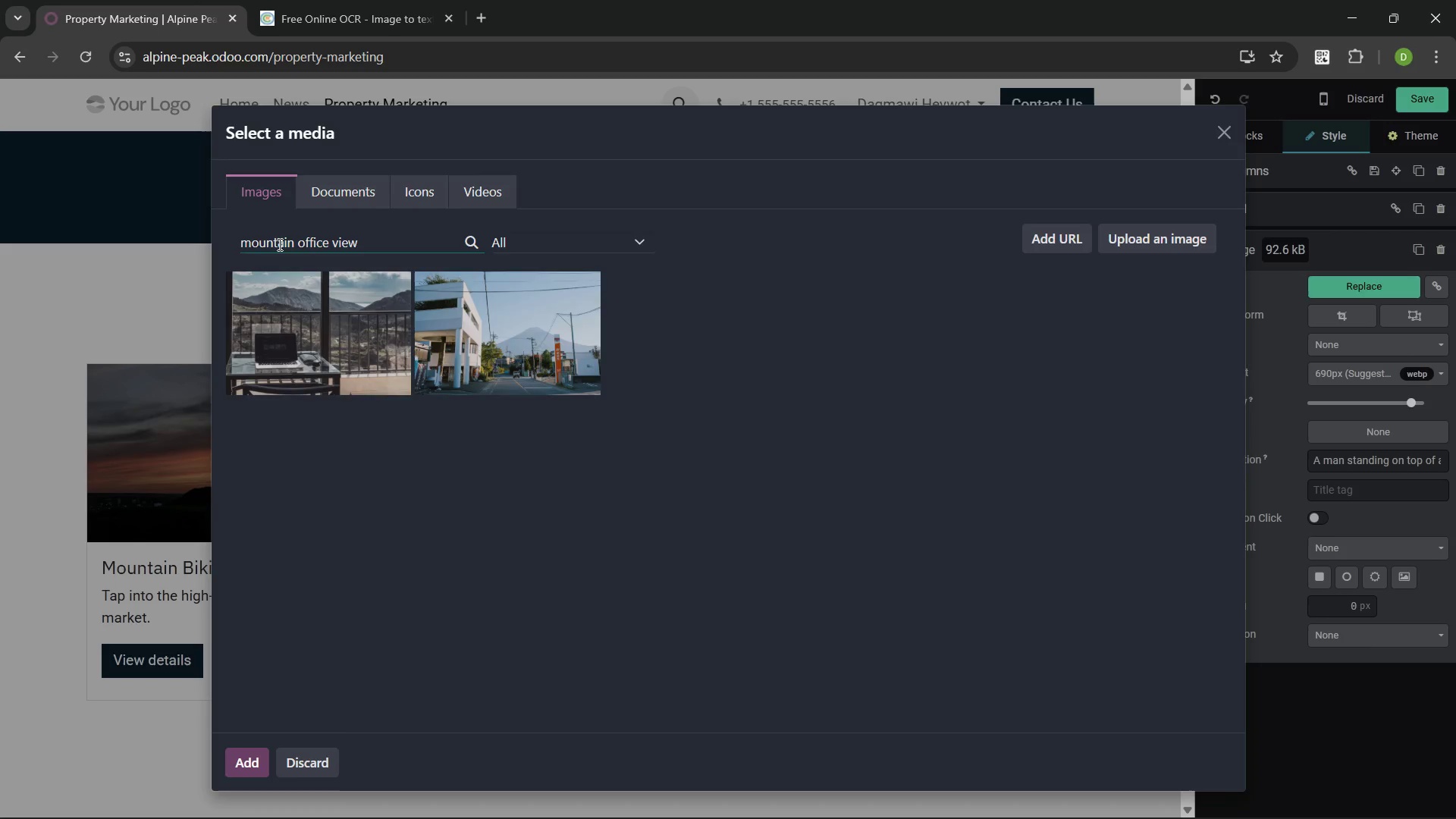 
left_click([353, 338])
 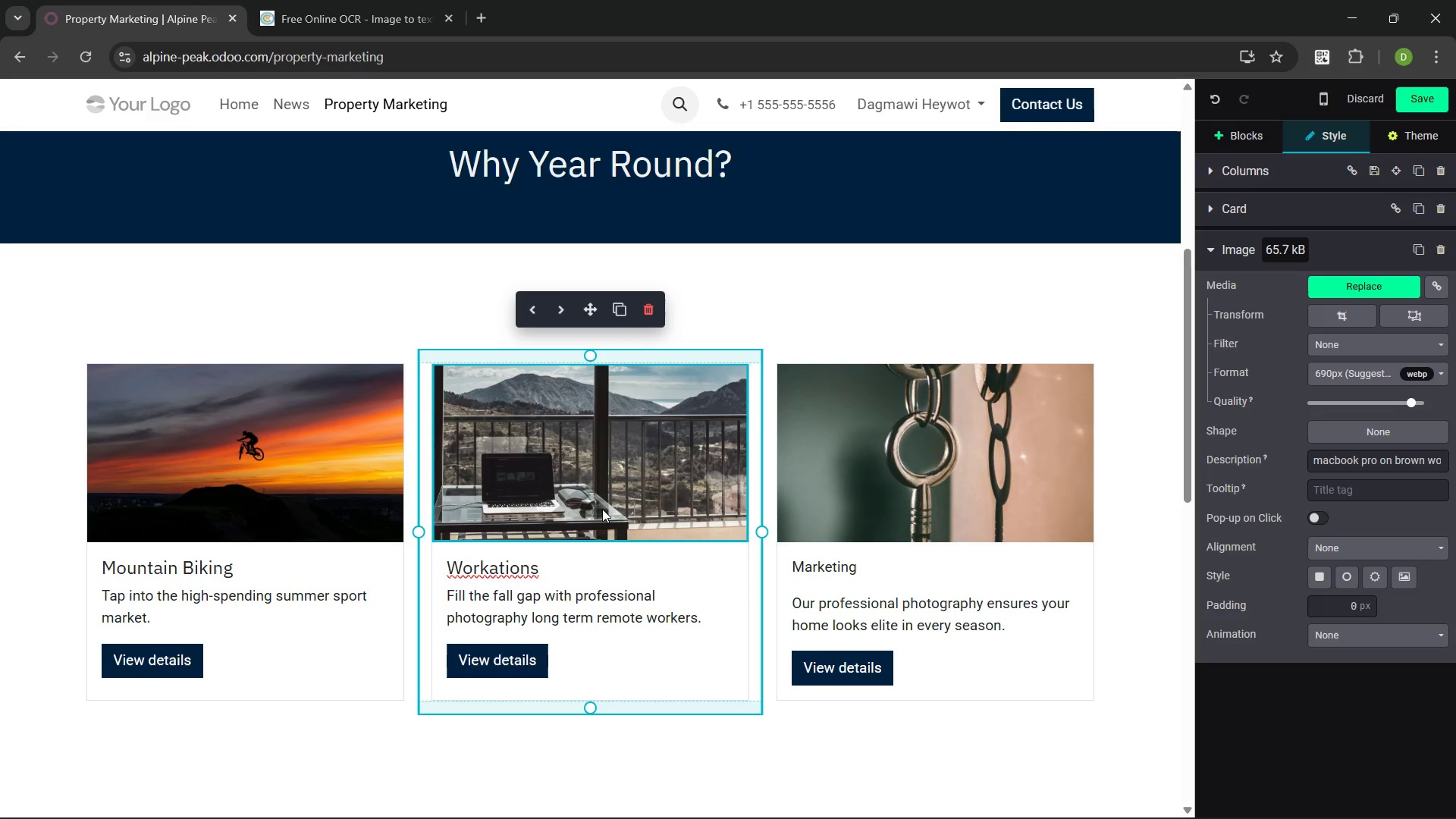 
wait(7.19)
 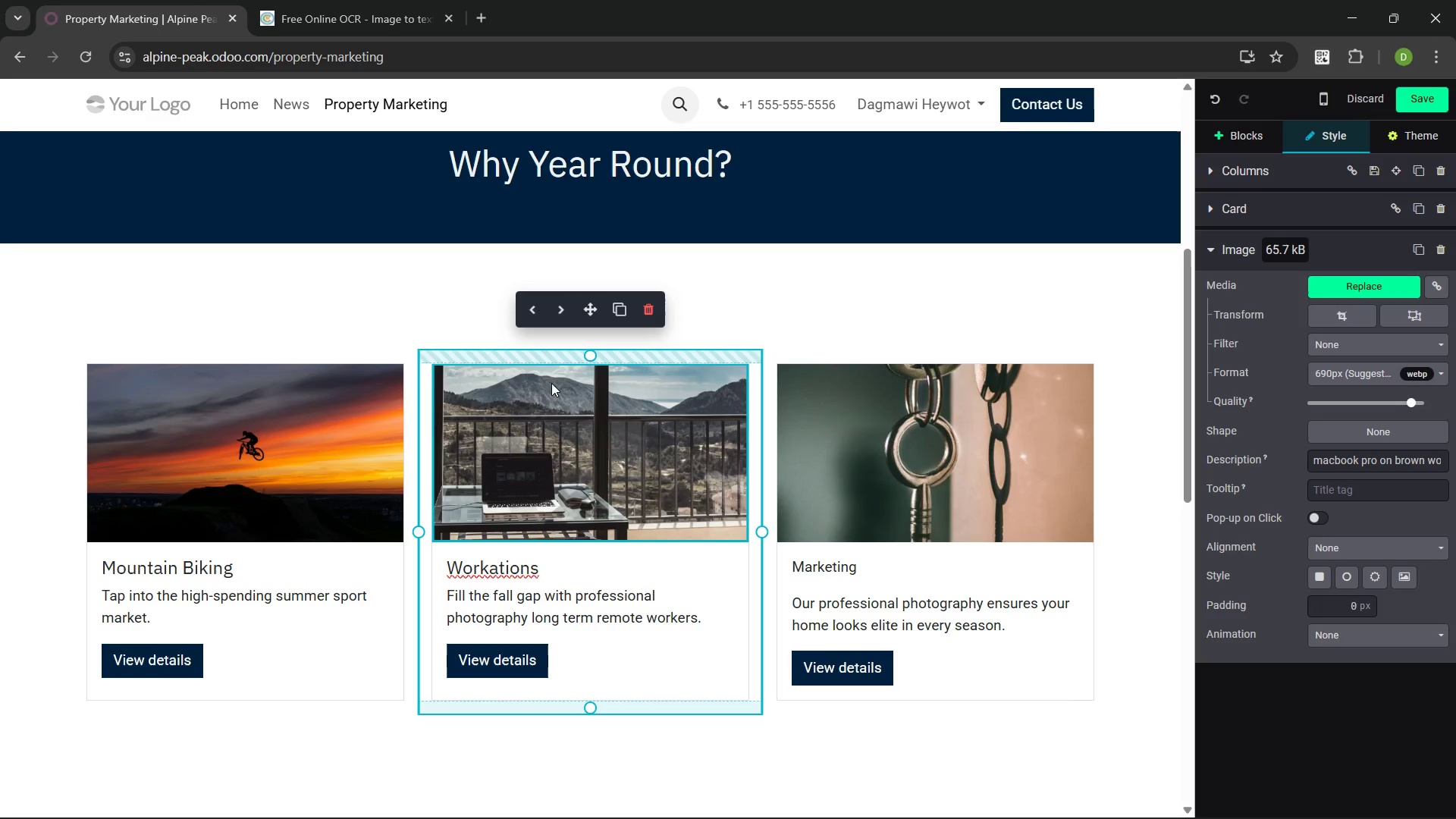 
left_click([911, 463])
 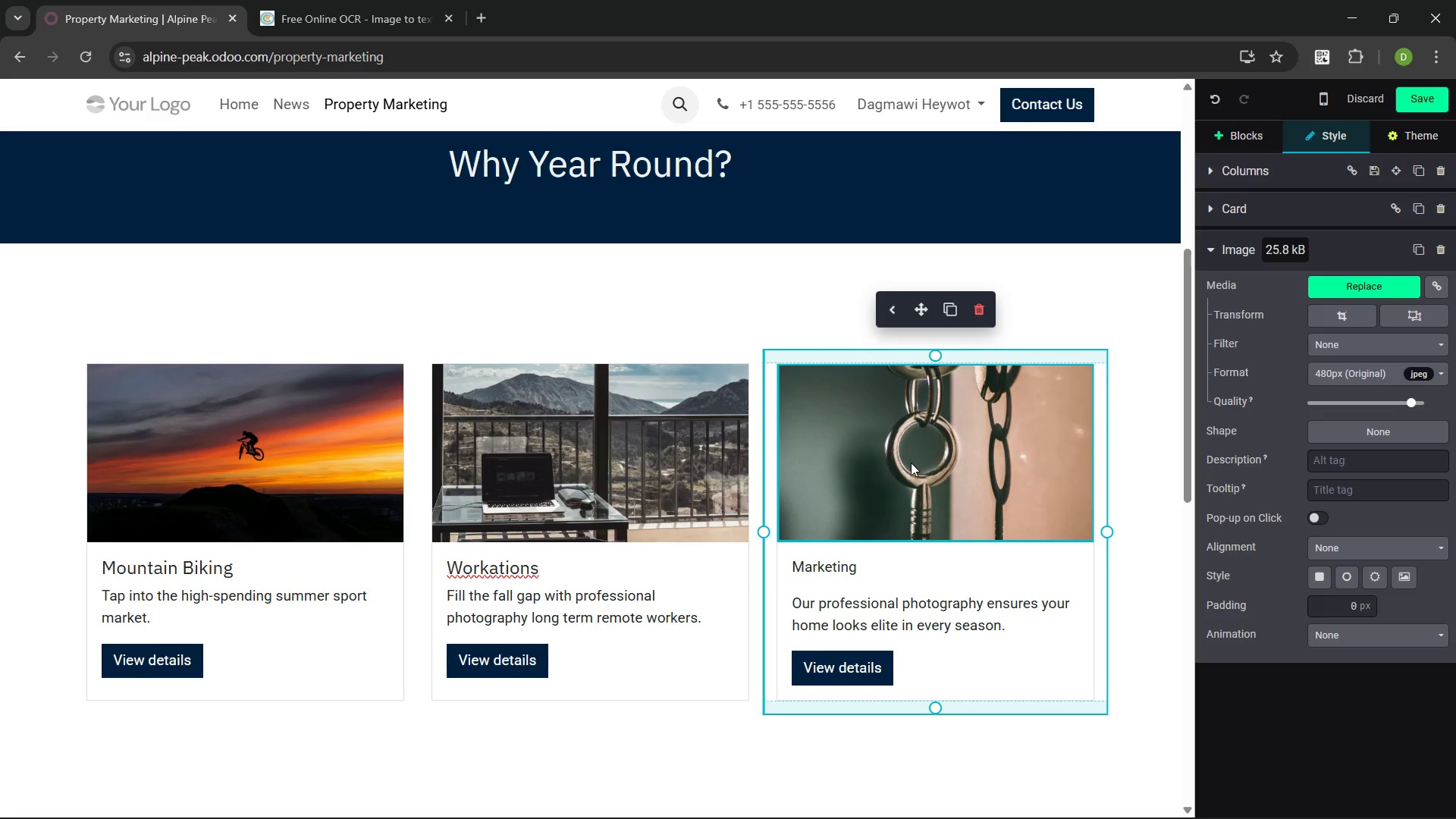 
wait(6.47)
 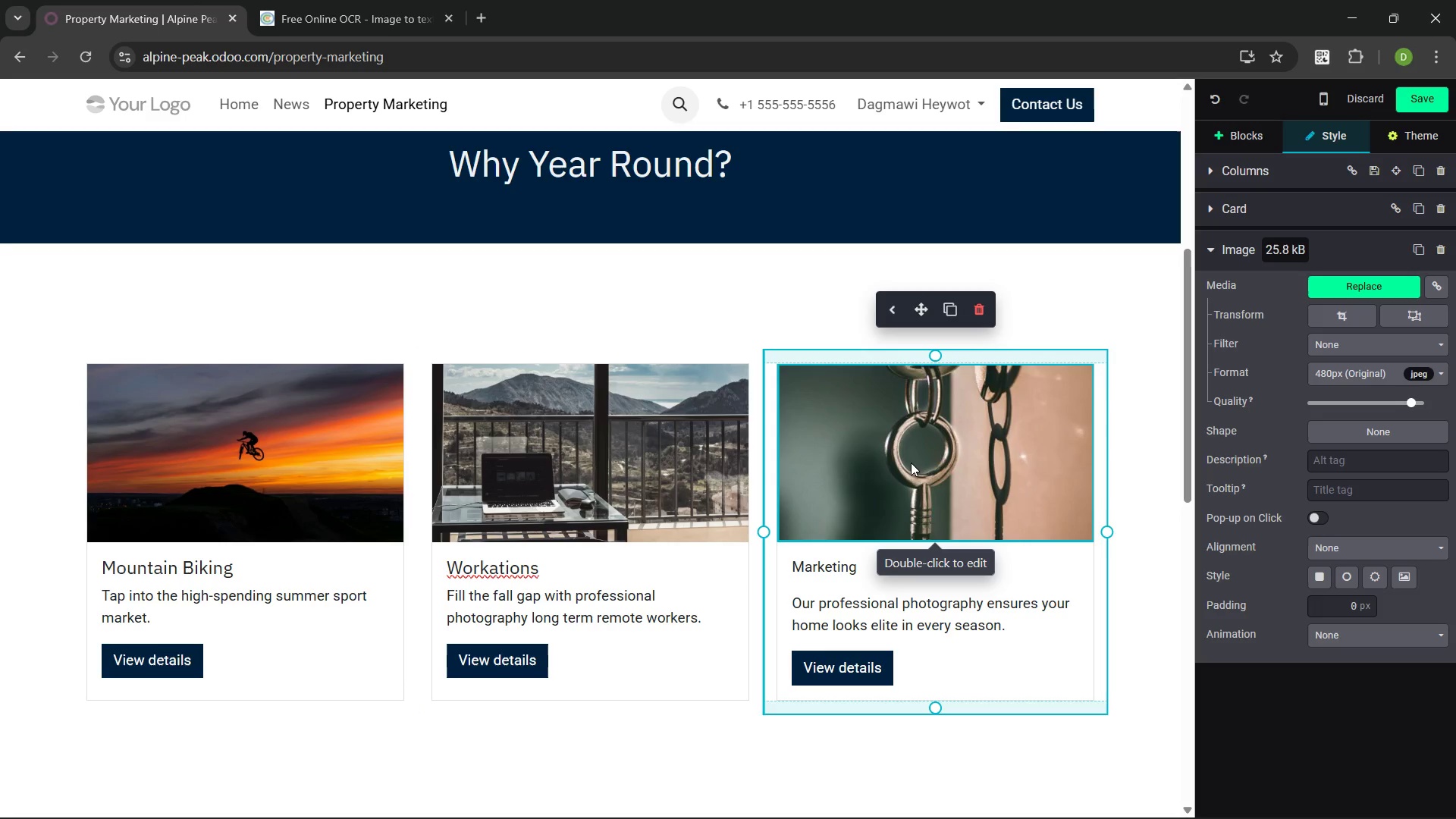 
left_click([1369, 298])
 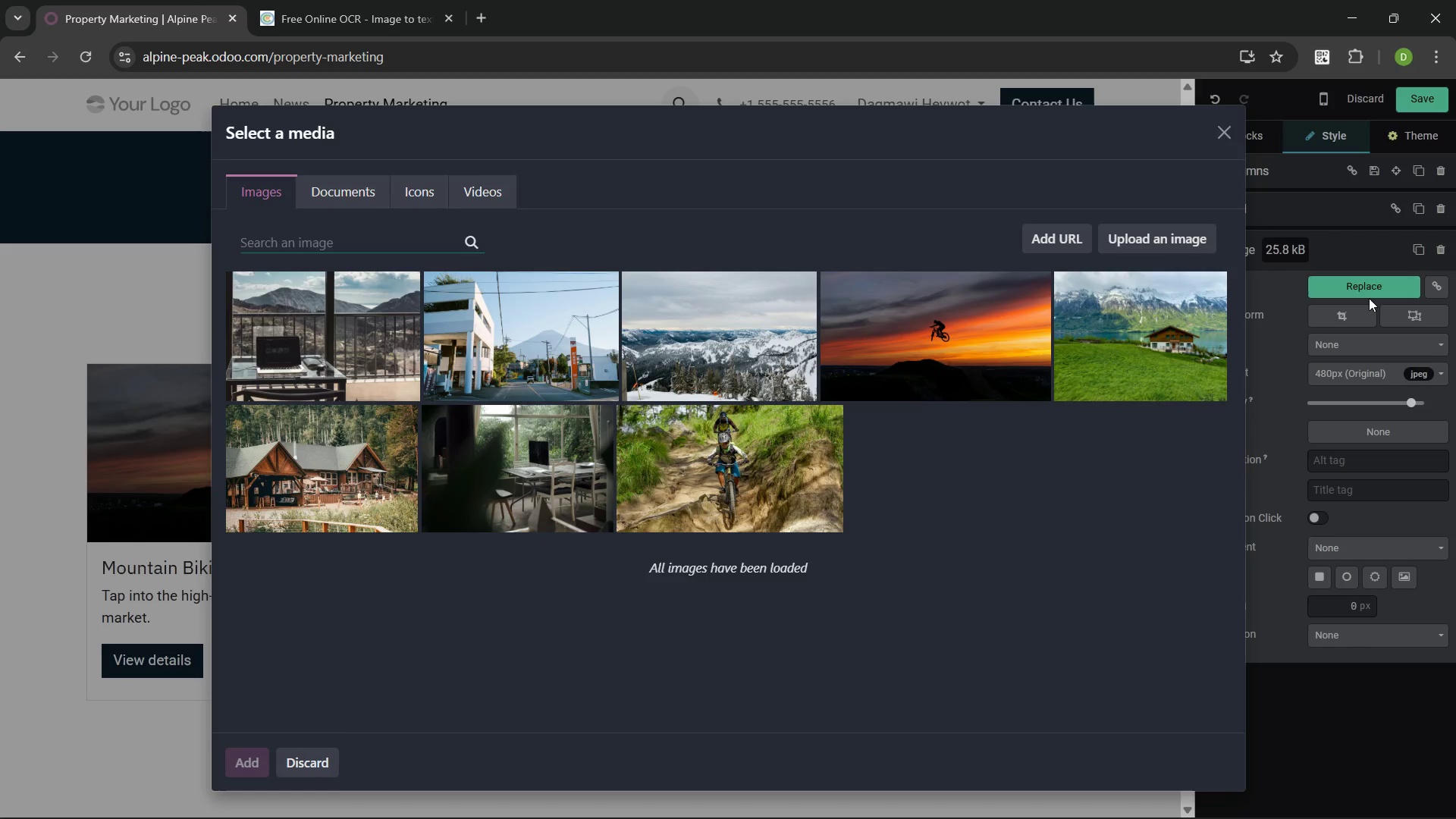 
wait(8.33)
 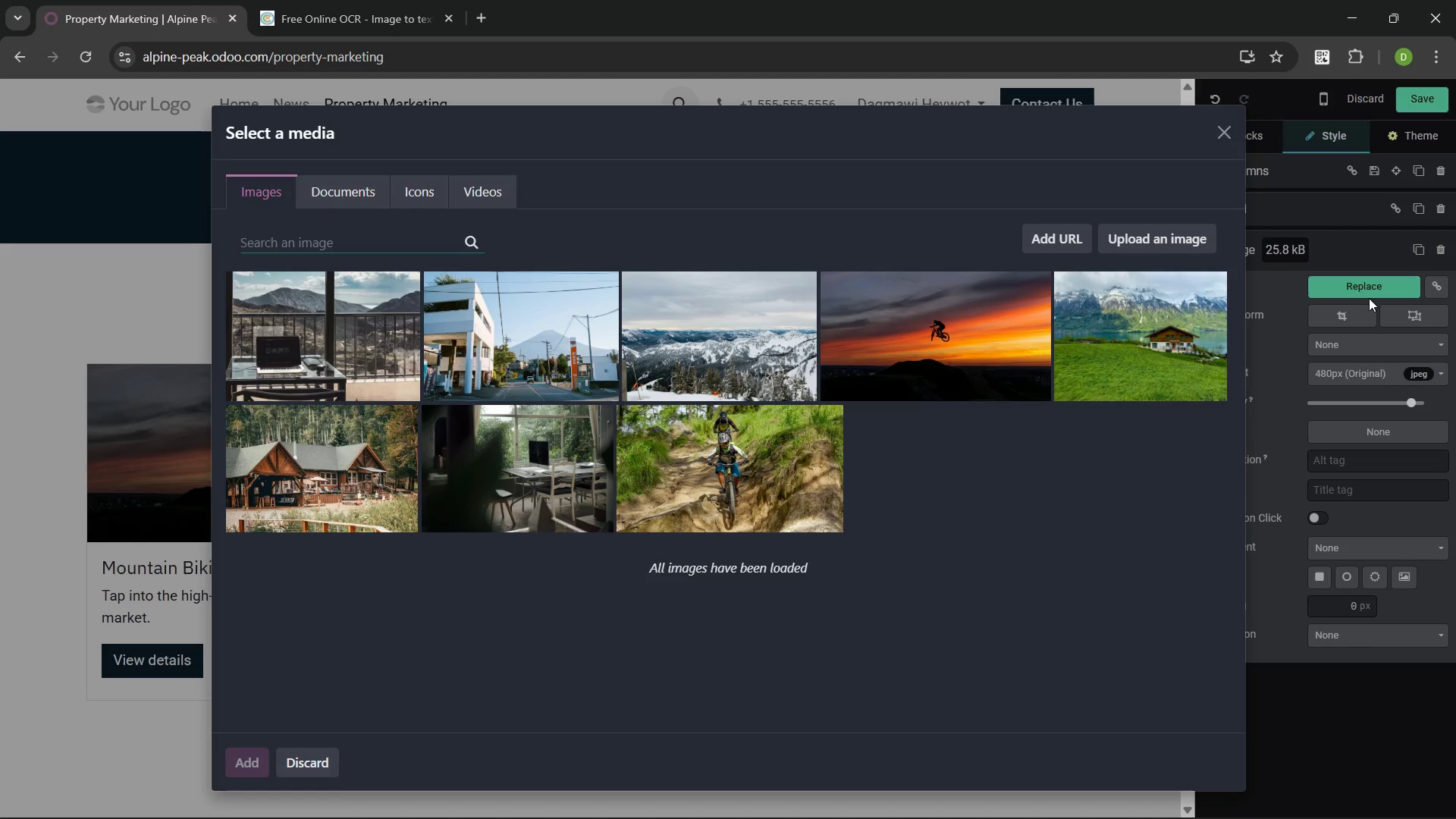 
type(chalt)
key(Backspace)
type(et )
 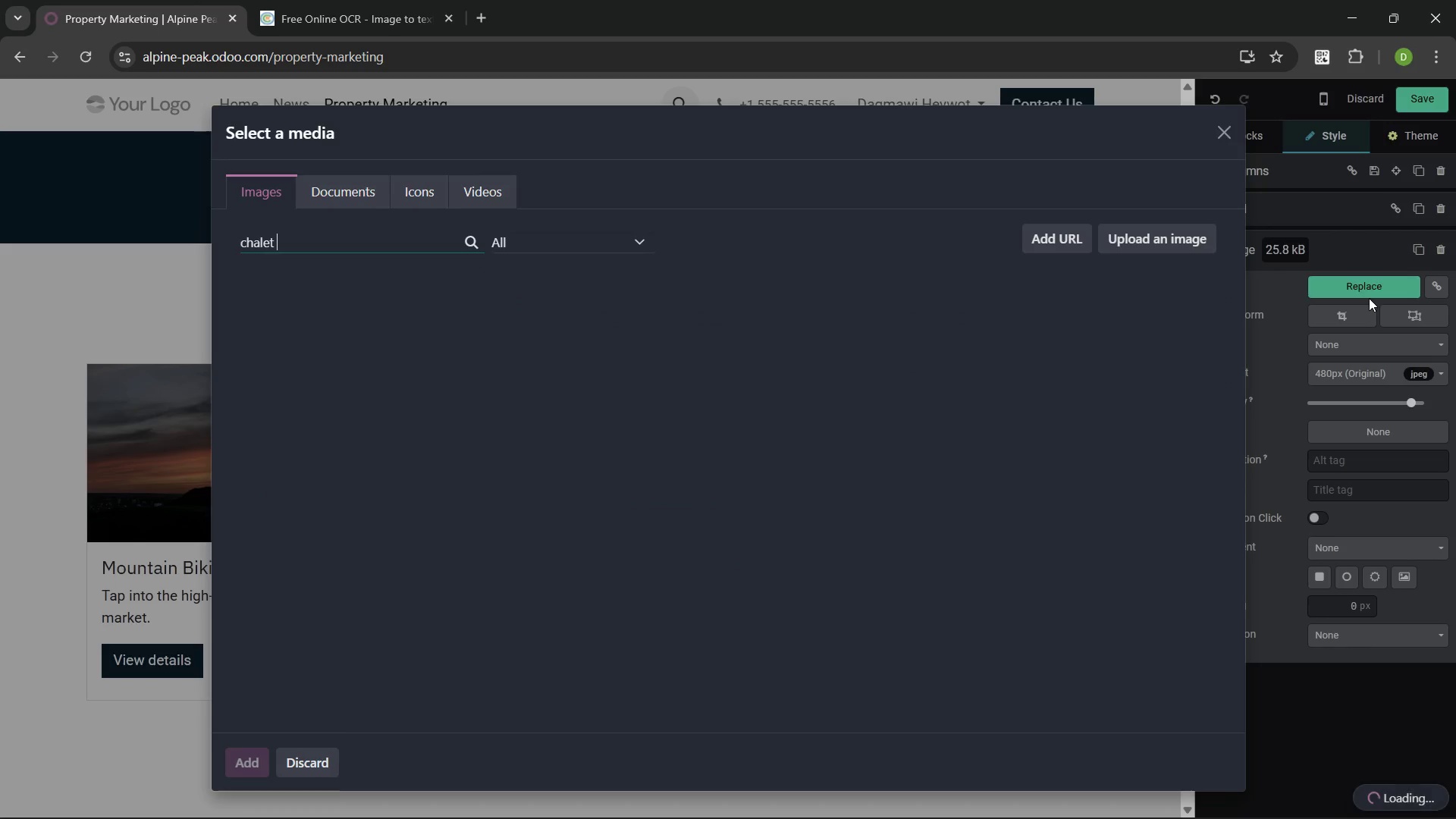 
type(p)
key(Backspace)
type(beautf)
key(Backspace)
type(iful summer)
 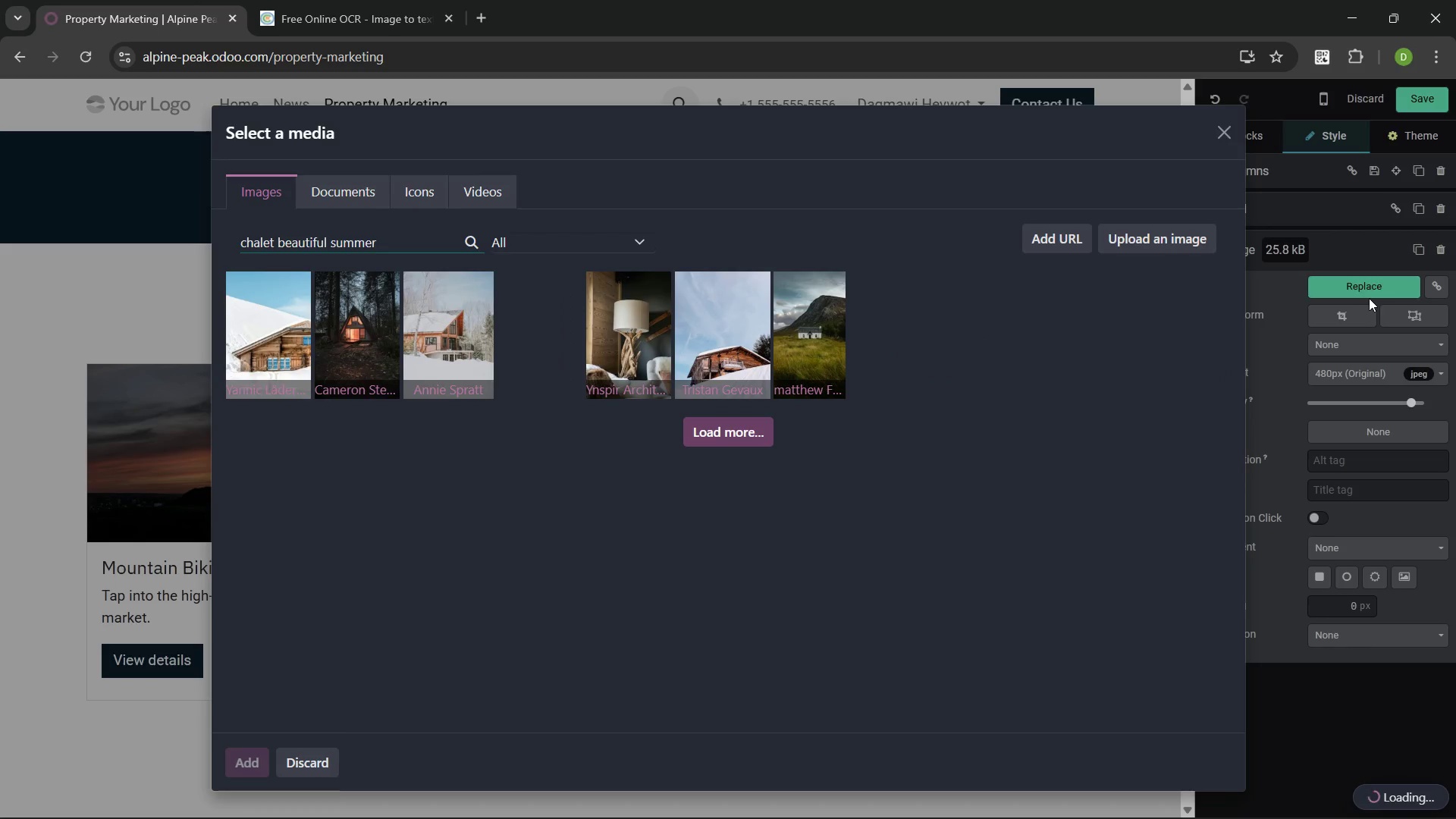 
key(Enter)
 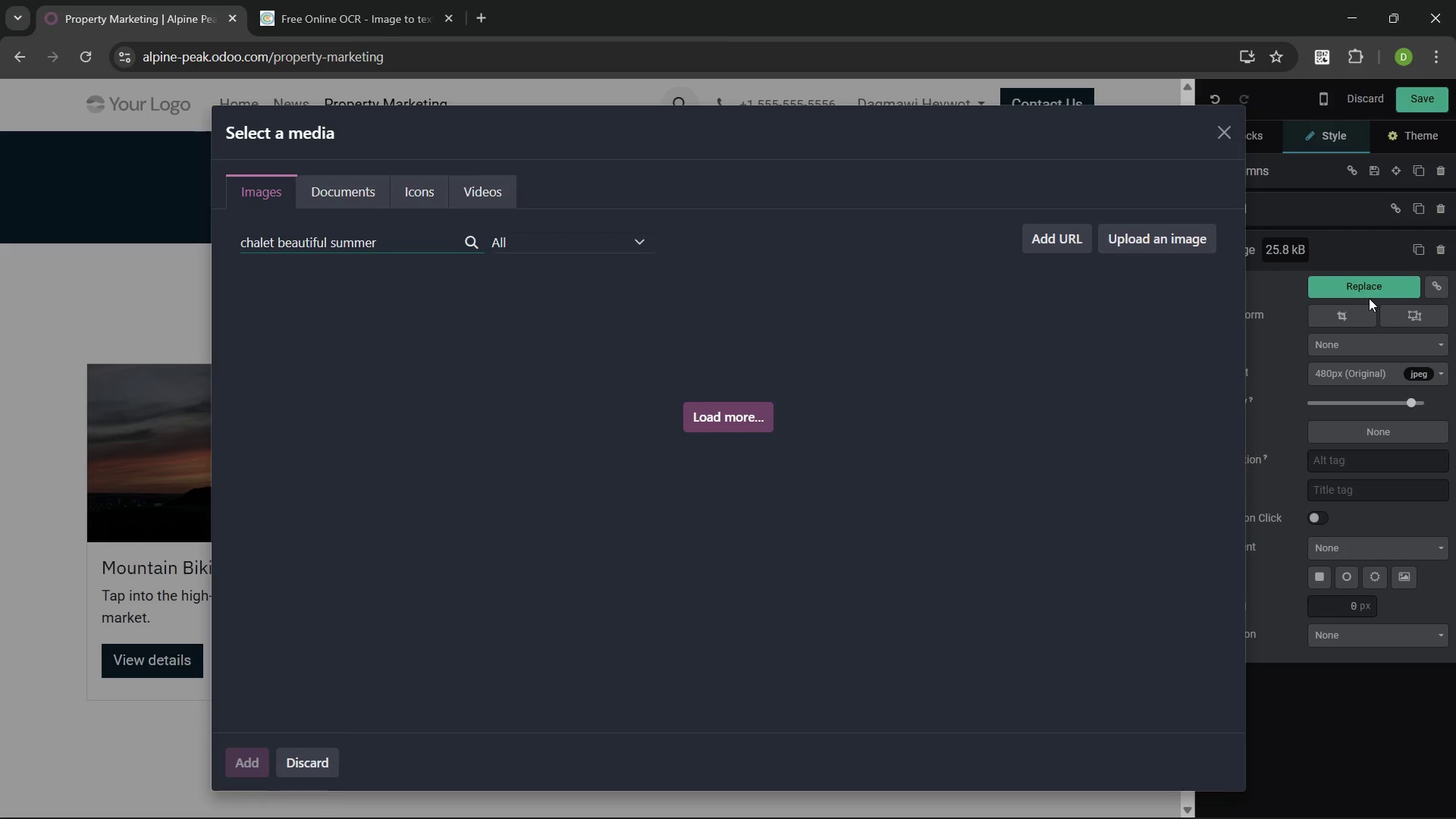 
key(Control+Shift+ArrowLeft)
 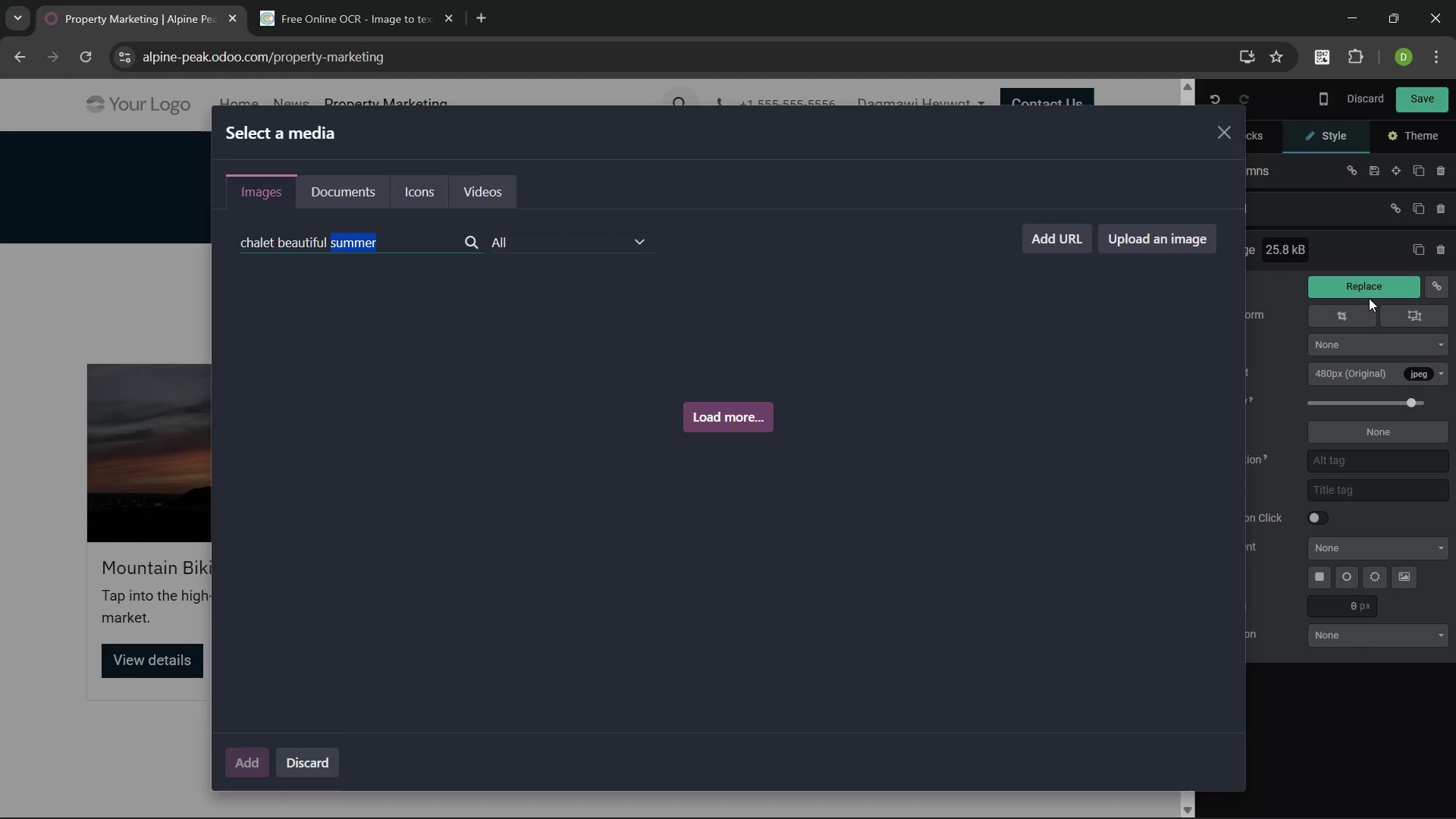 
key(Control+Shift+ArrowLeft)
 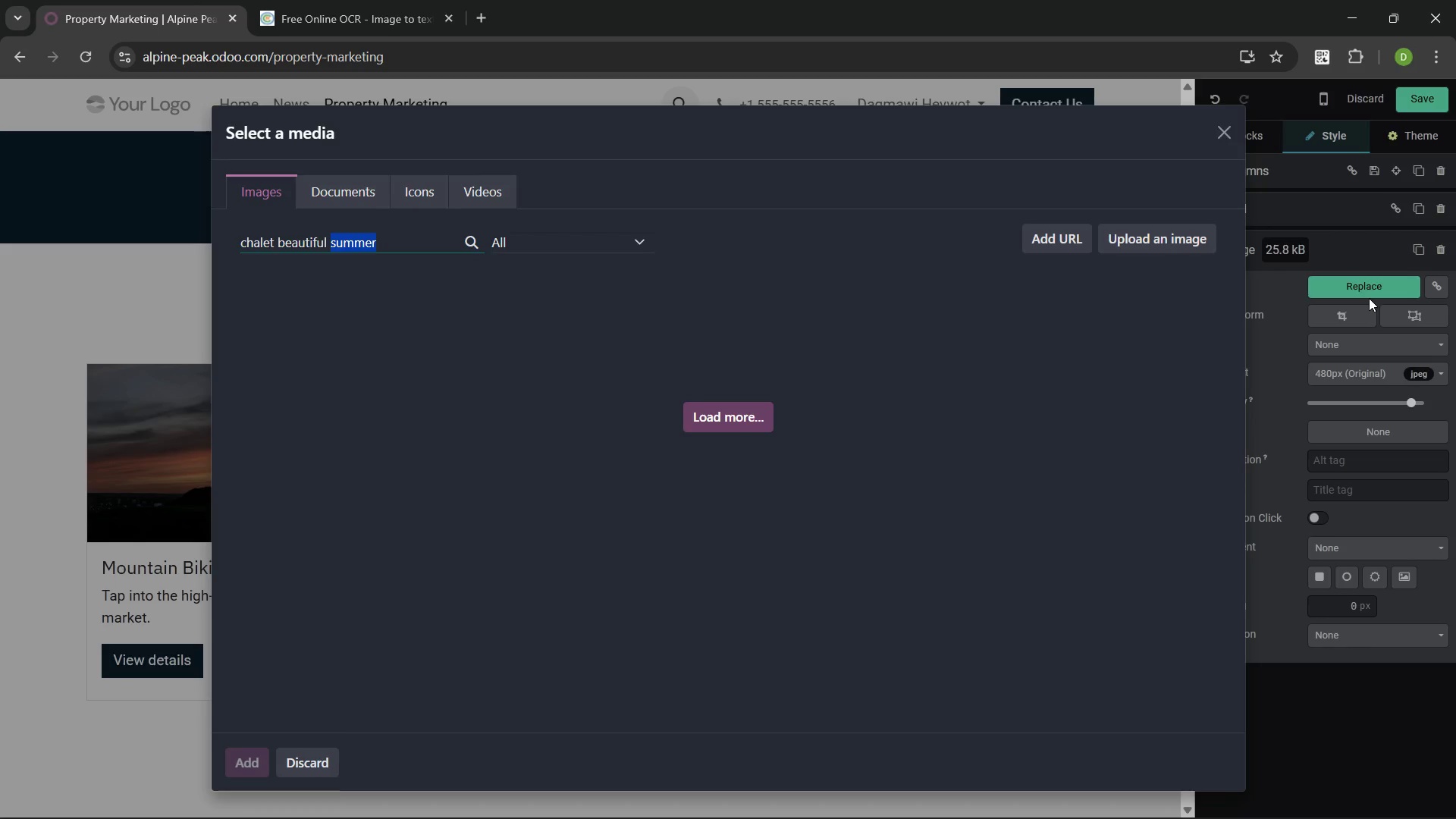 
key(Control+Shift+ArrowLeft)
 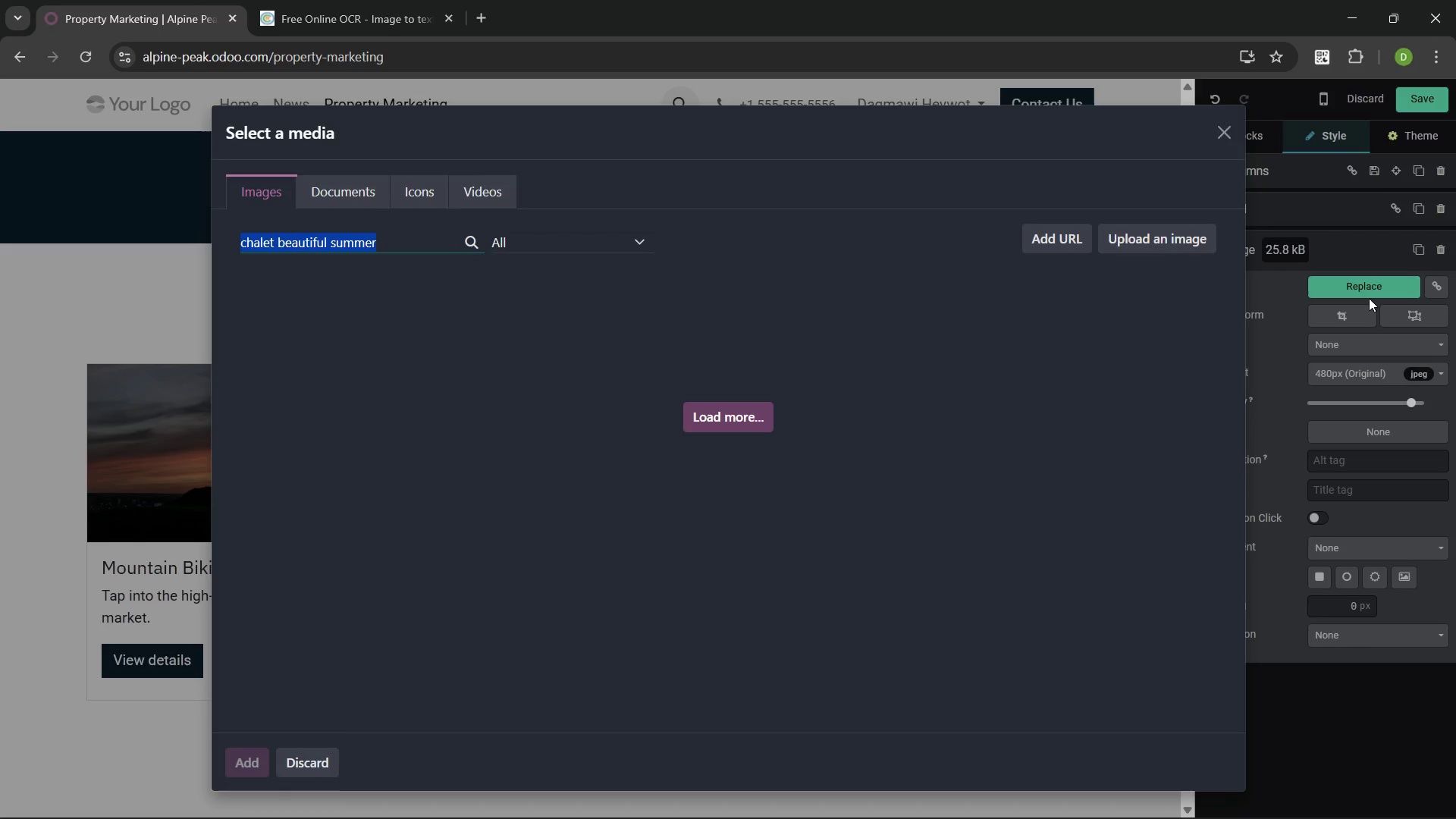 
key(Control+C)
 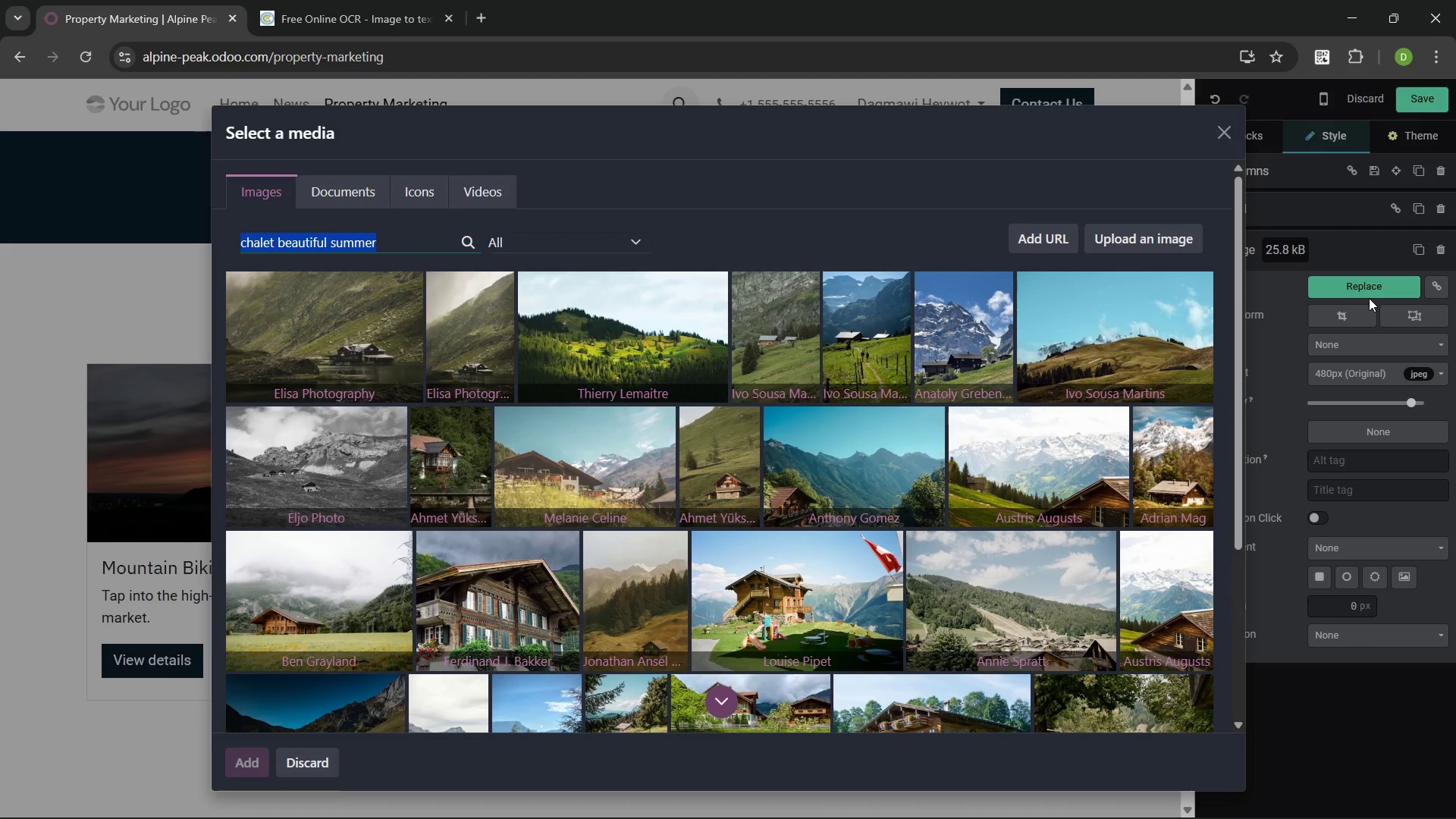 
left_click([948, 202])